 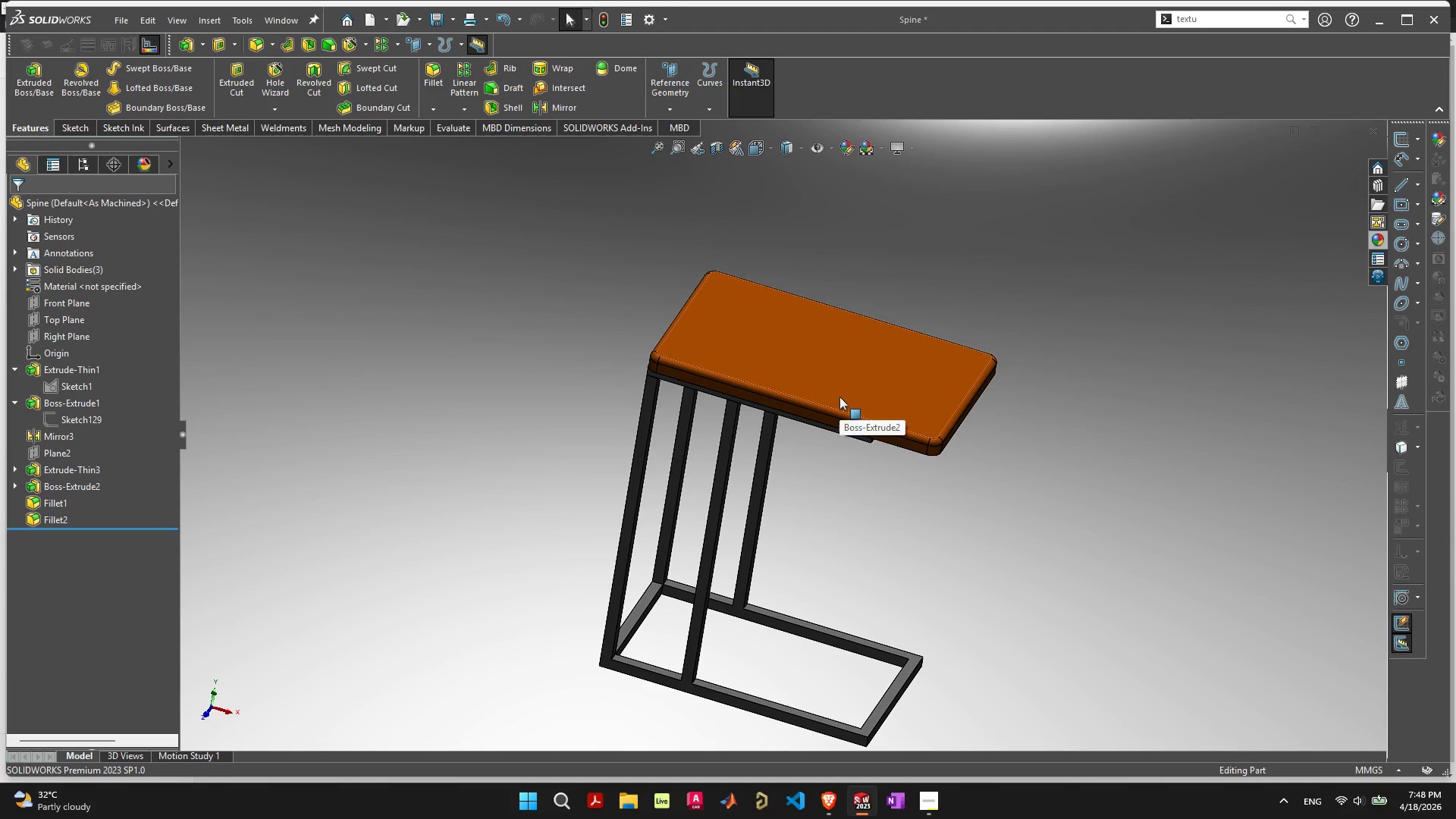 
left_click([72, 306])
 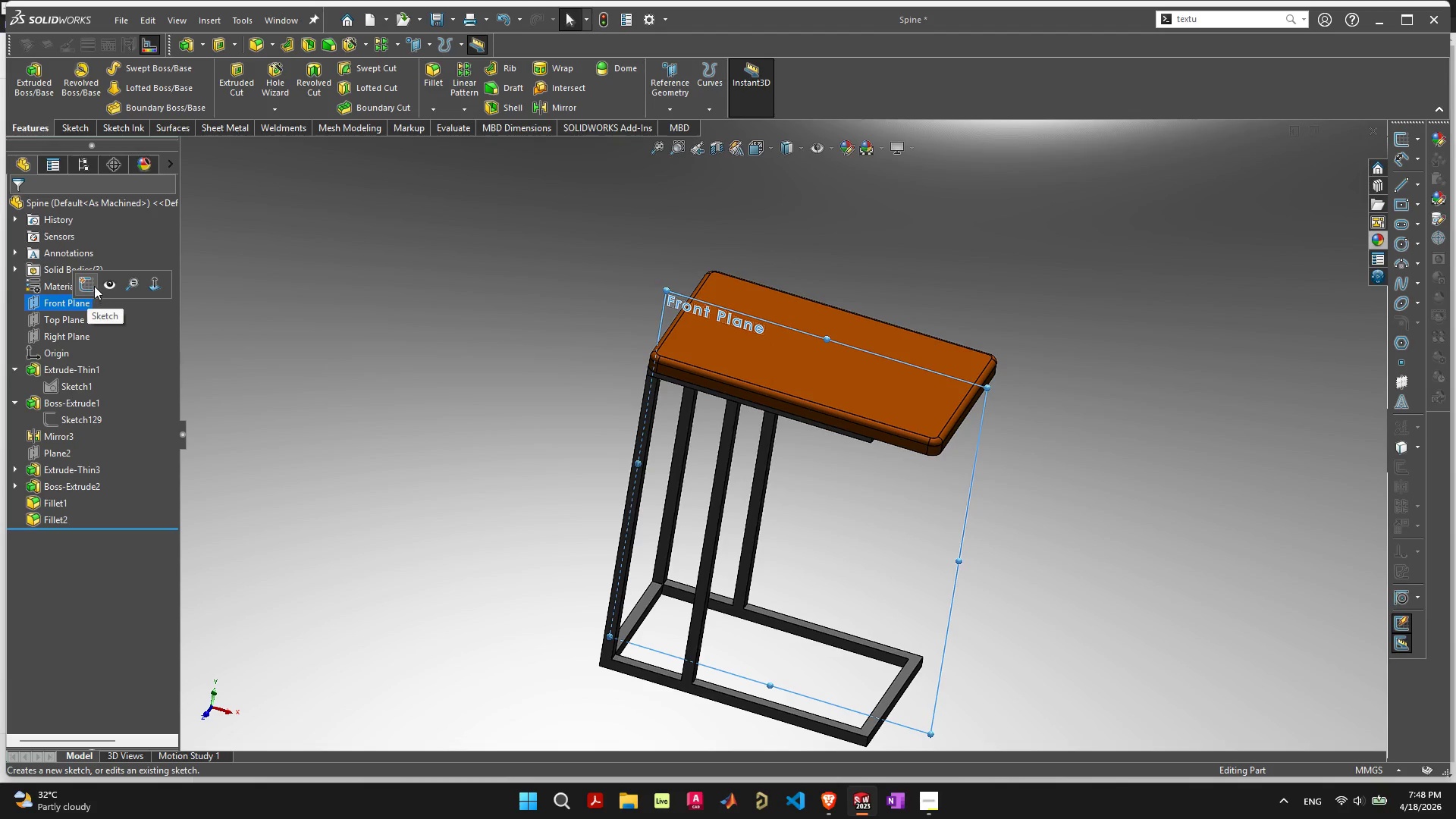 
left_click([92, 284])
 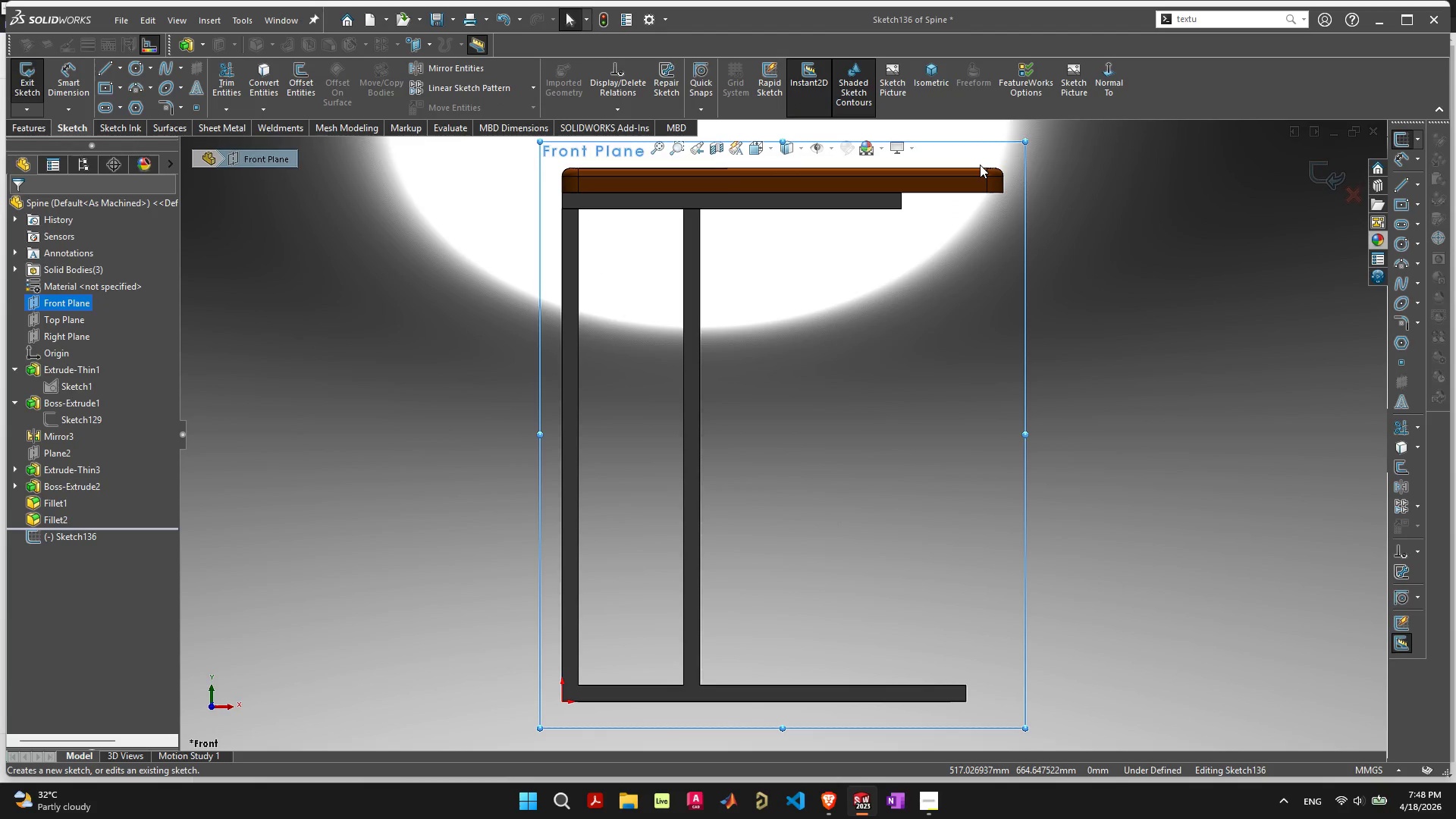 
scroll: coordinate [980, 165], scroll_direction: up, amount: 4.0
 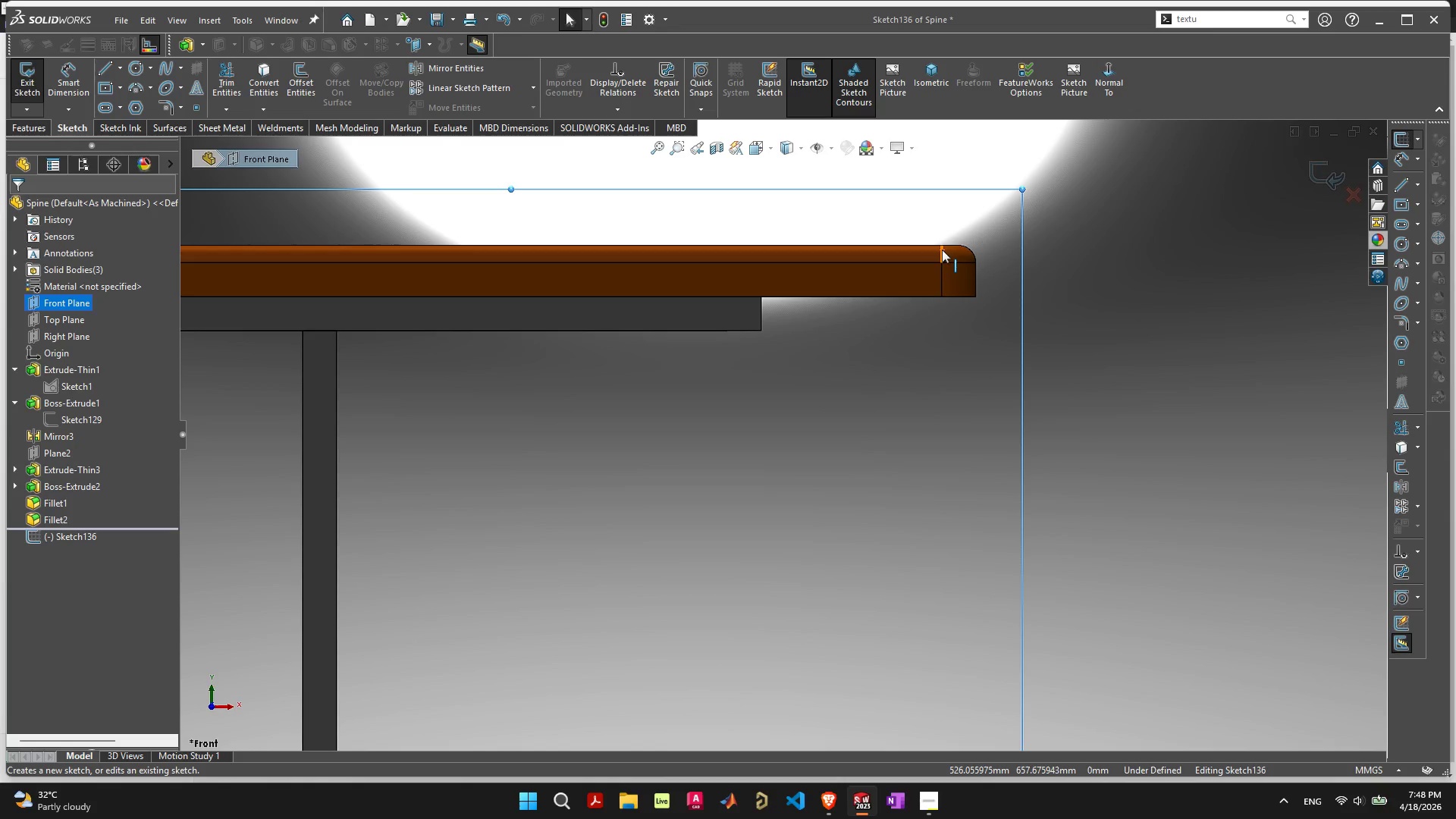 
wait(9.59)
 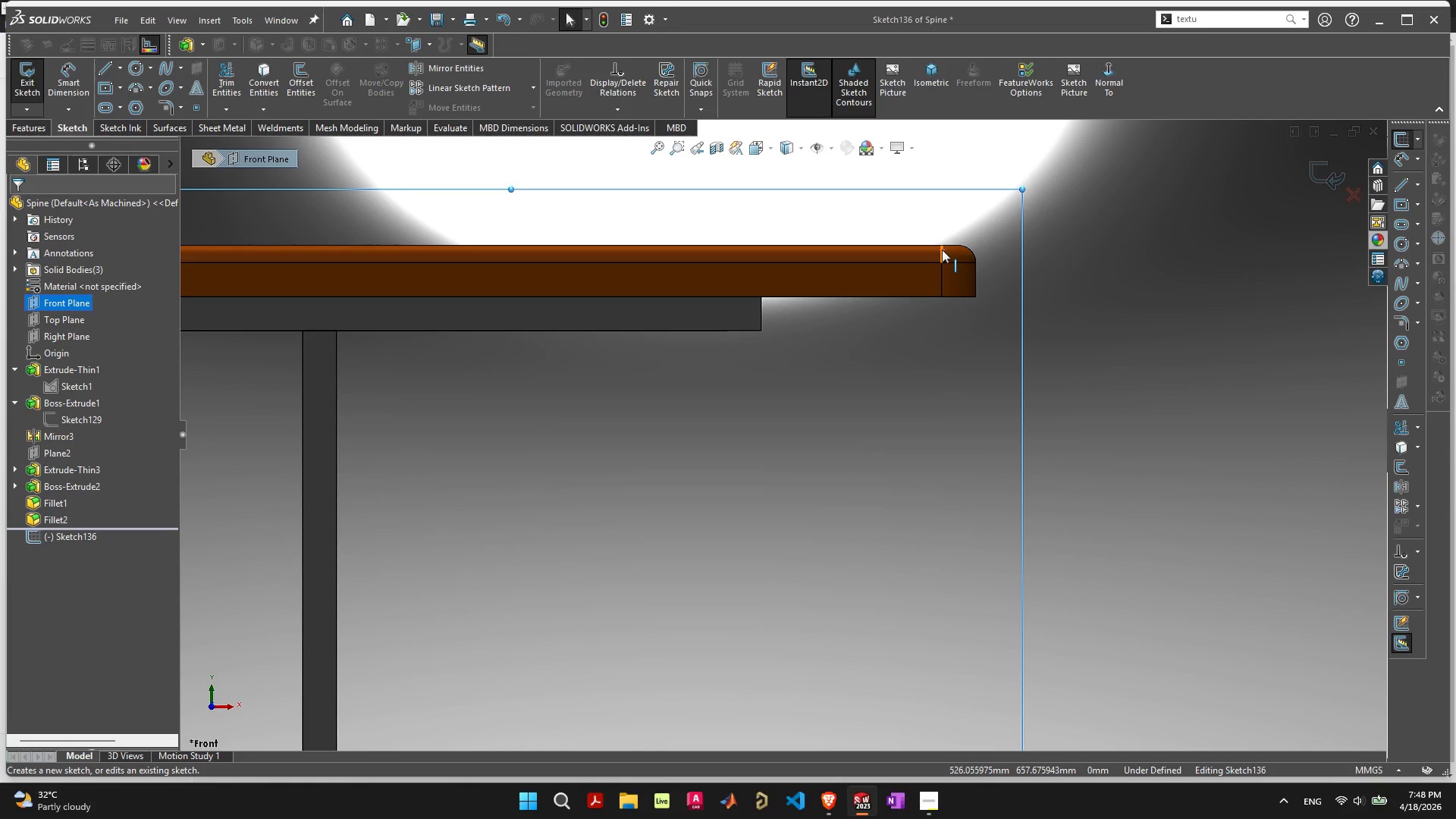 
left_click([136, 67])
 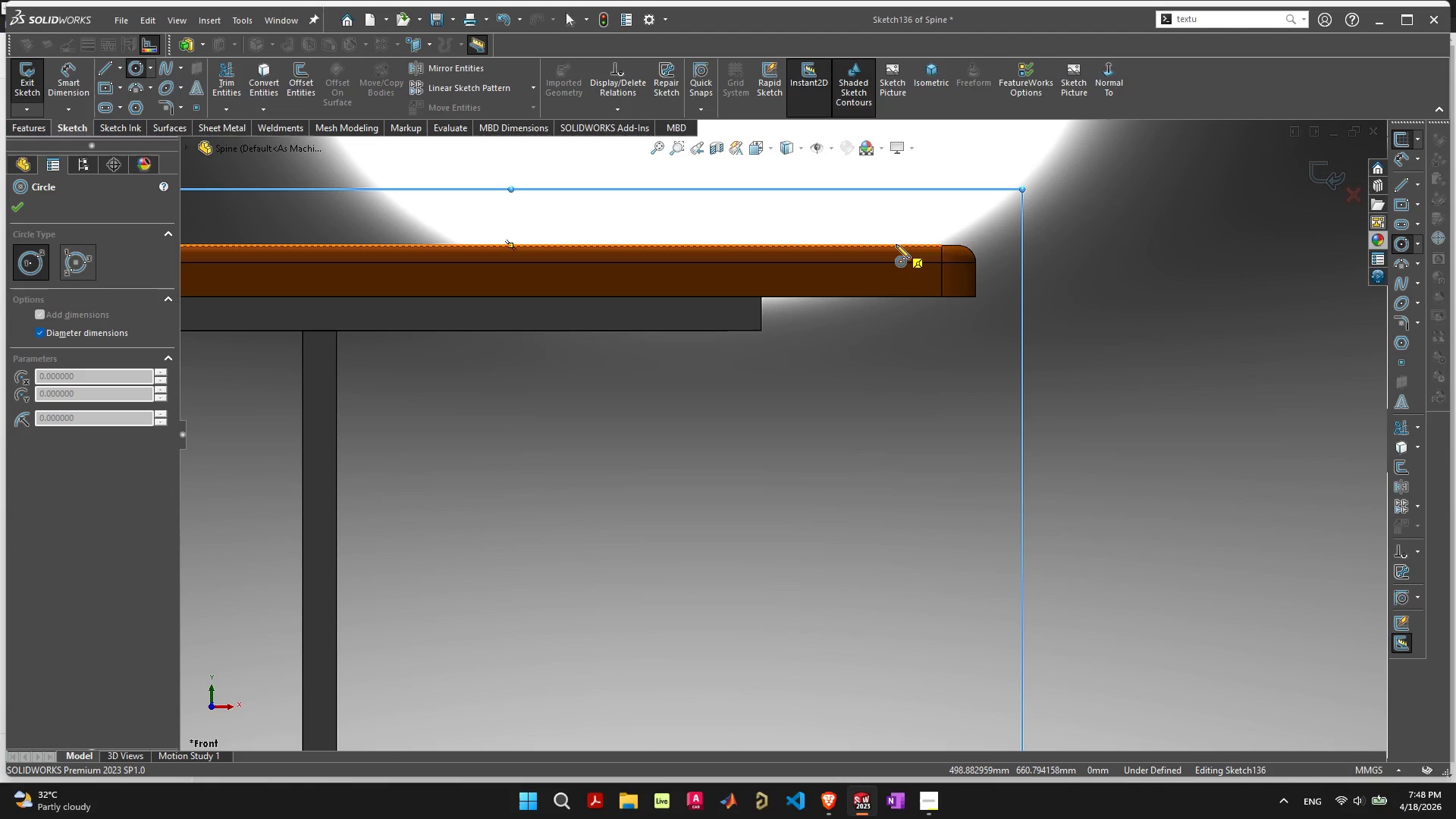 
left_click_drag(start_coordinate=[896, 244], to_coordinate=[879, 262])
 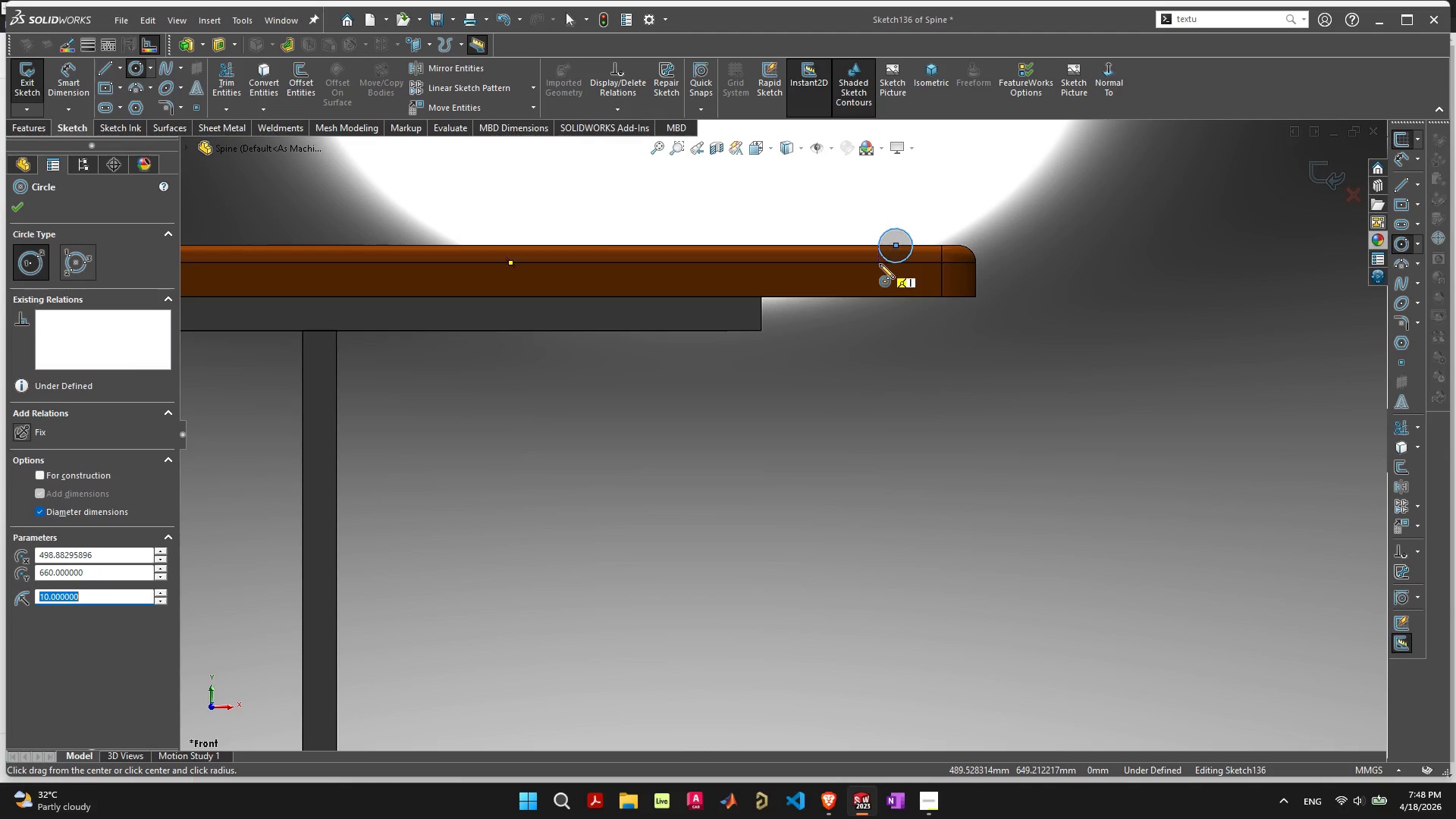 
key(Control+ControlLeft)
 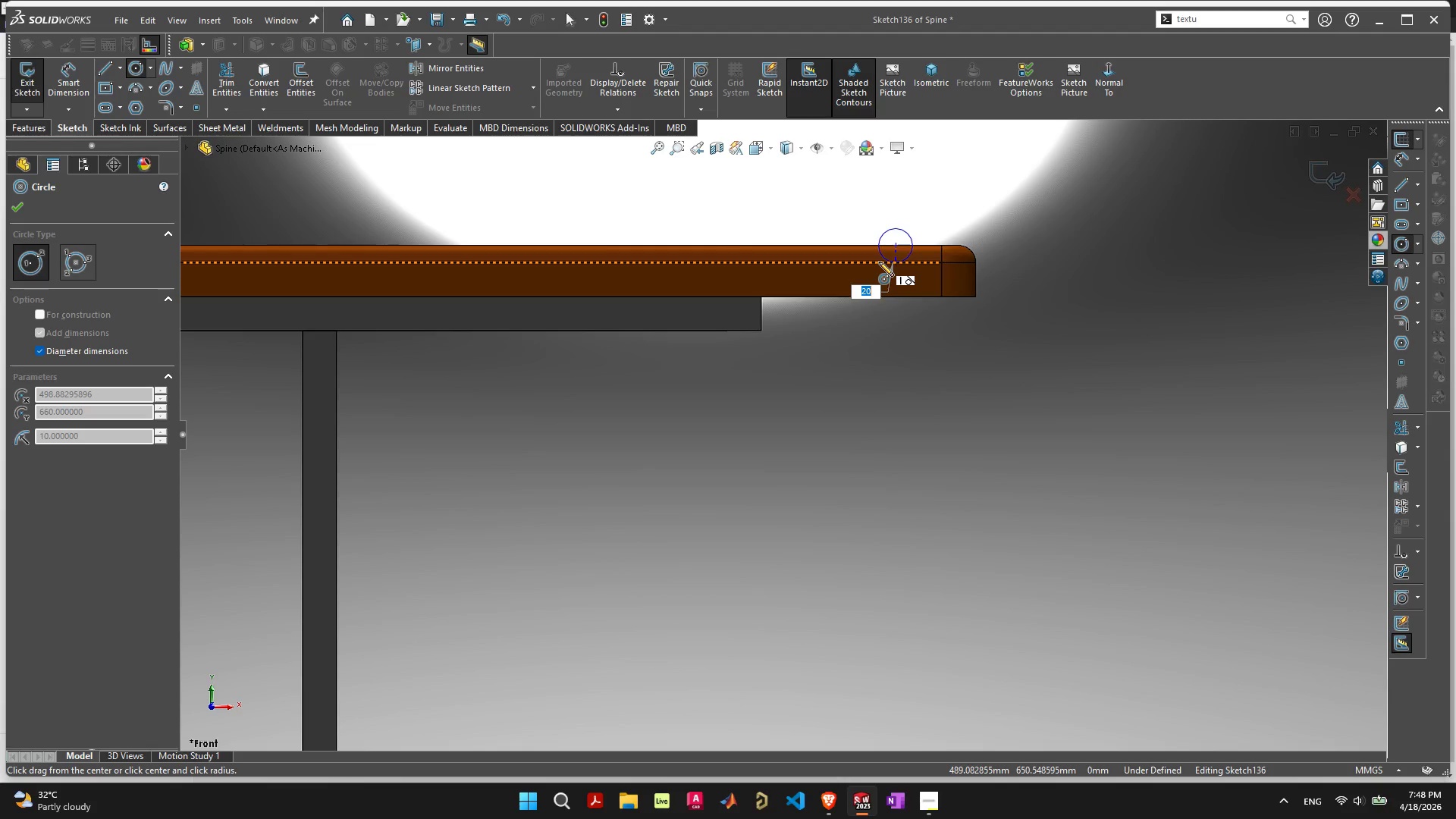 
key(Control+Z)
 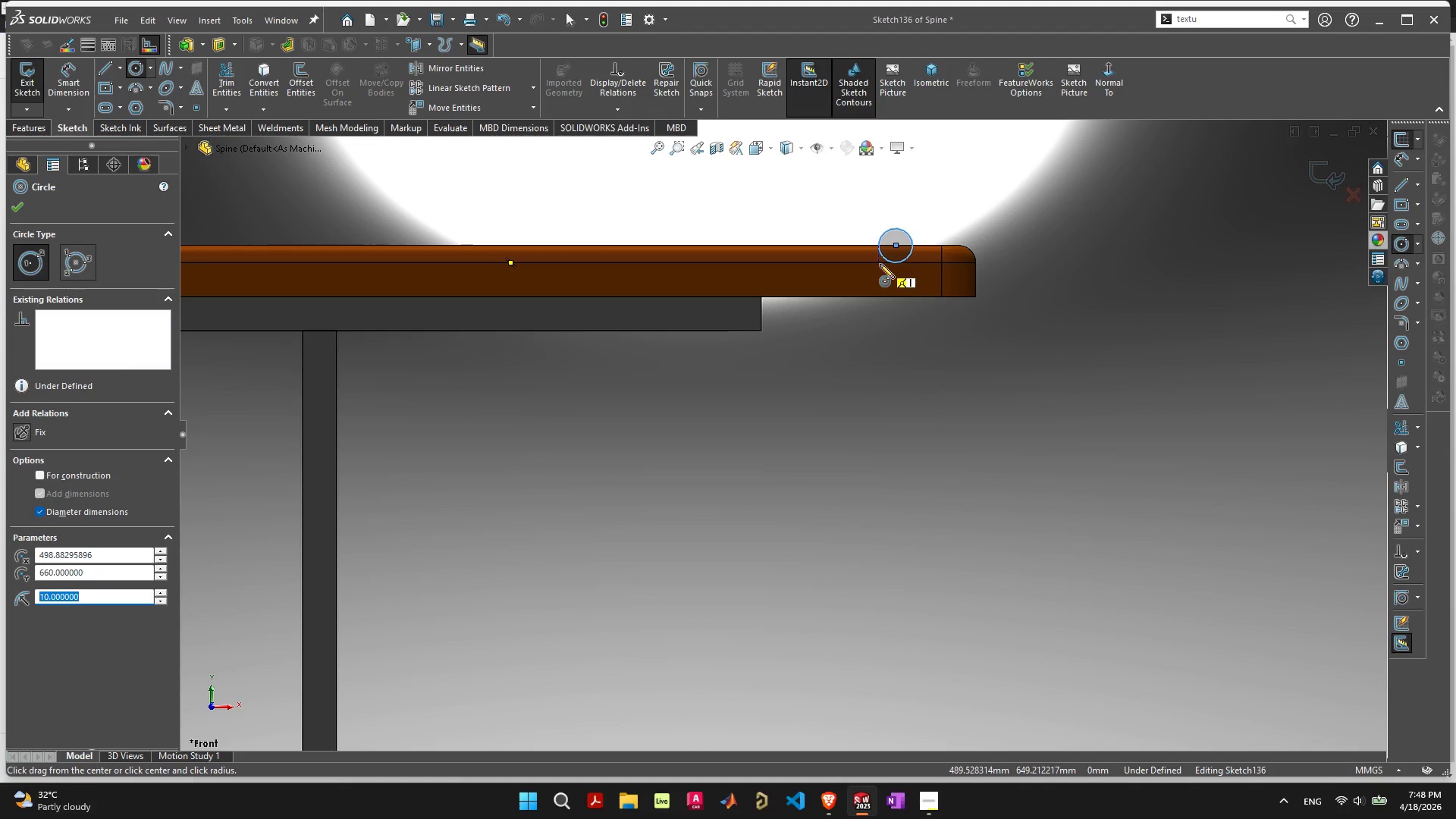 
key(Control+ControlLeft)
 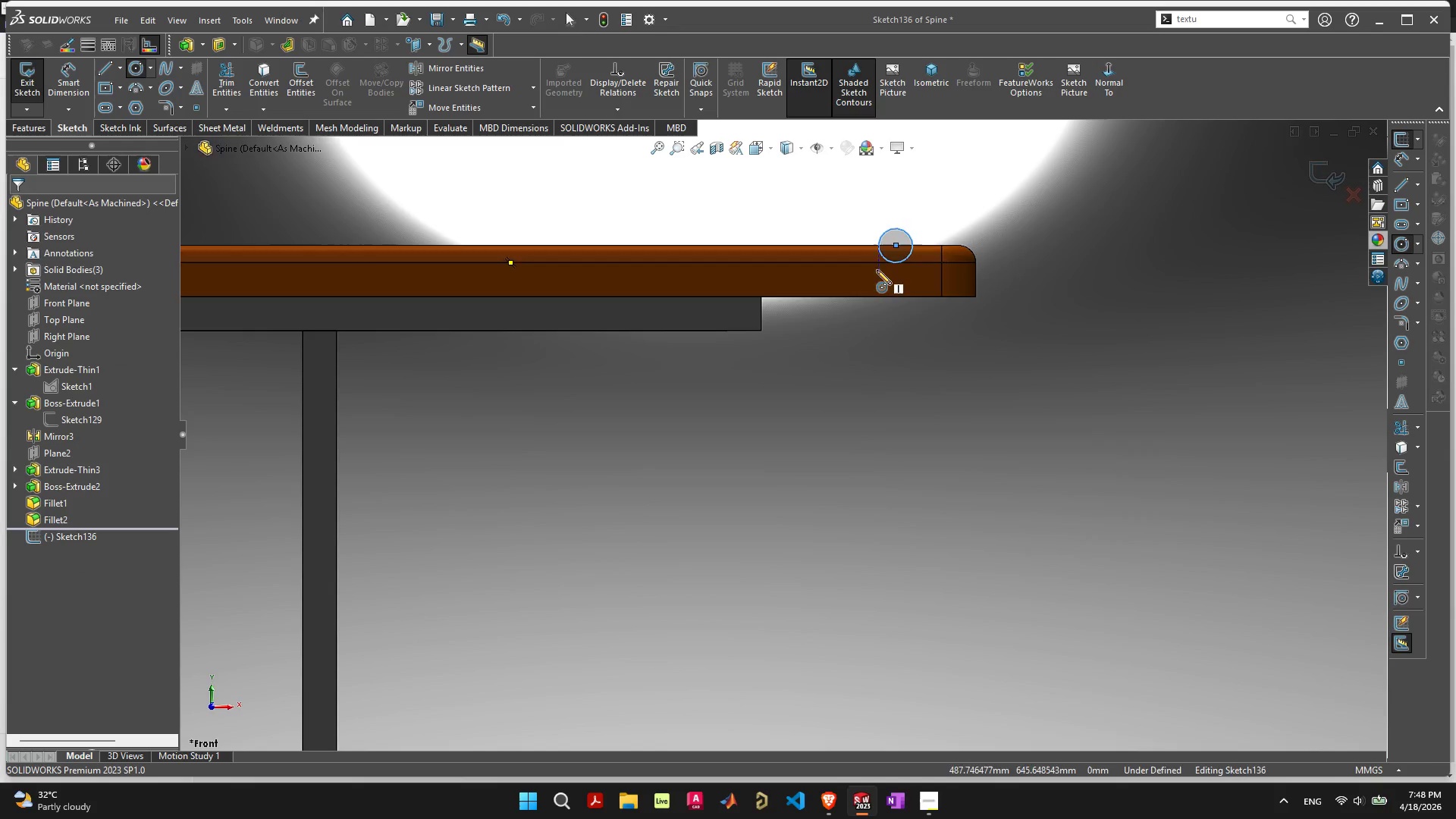 
key(Control+Z)
 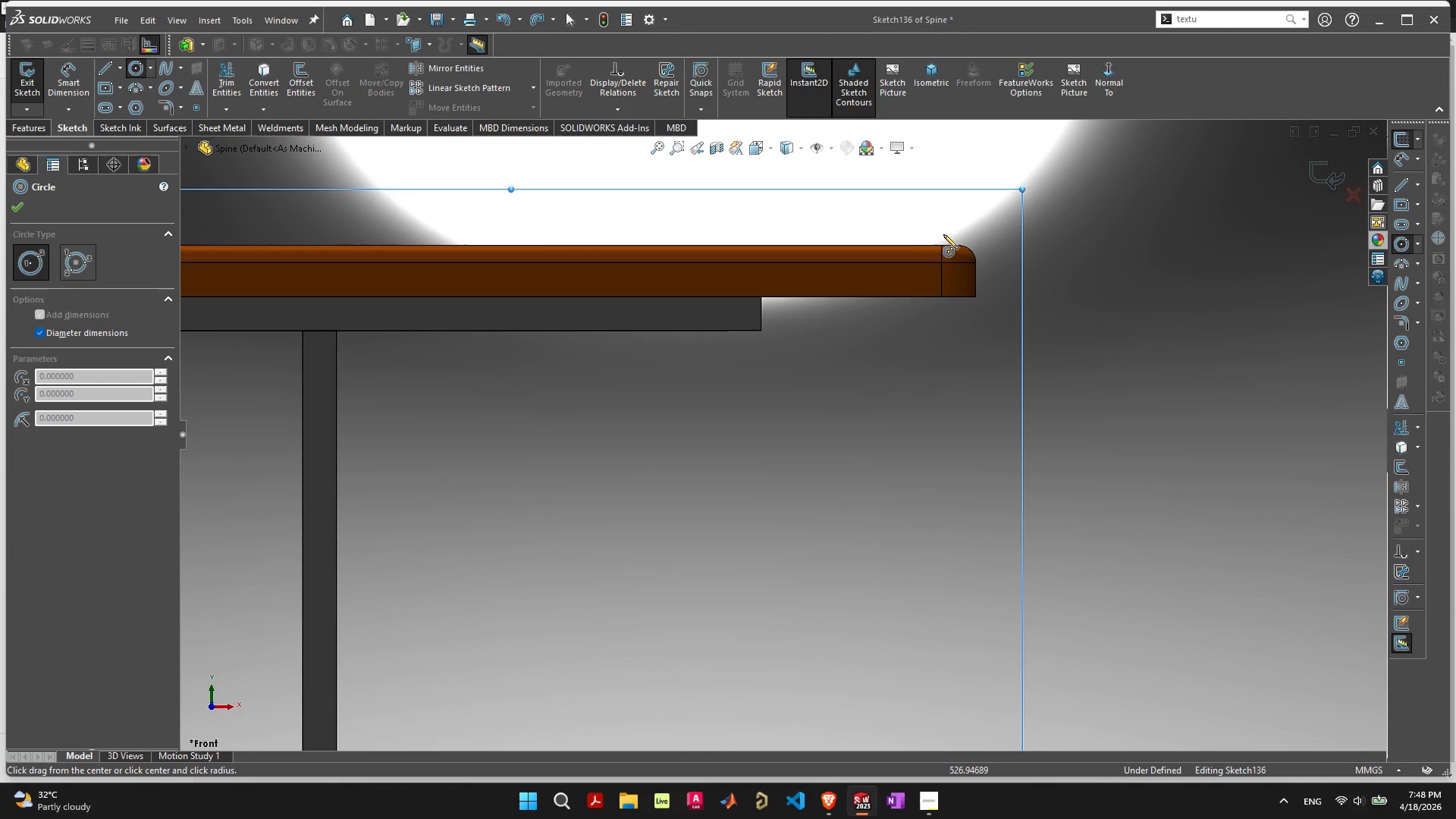 
left_click_drag(start_coordinate=[898, 215], to_coordinate=[917, 222])
 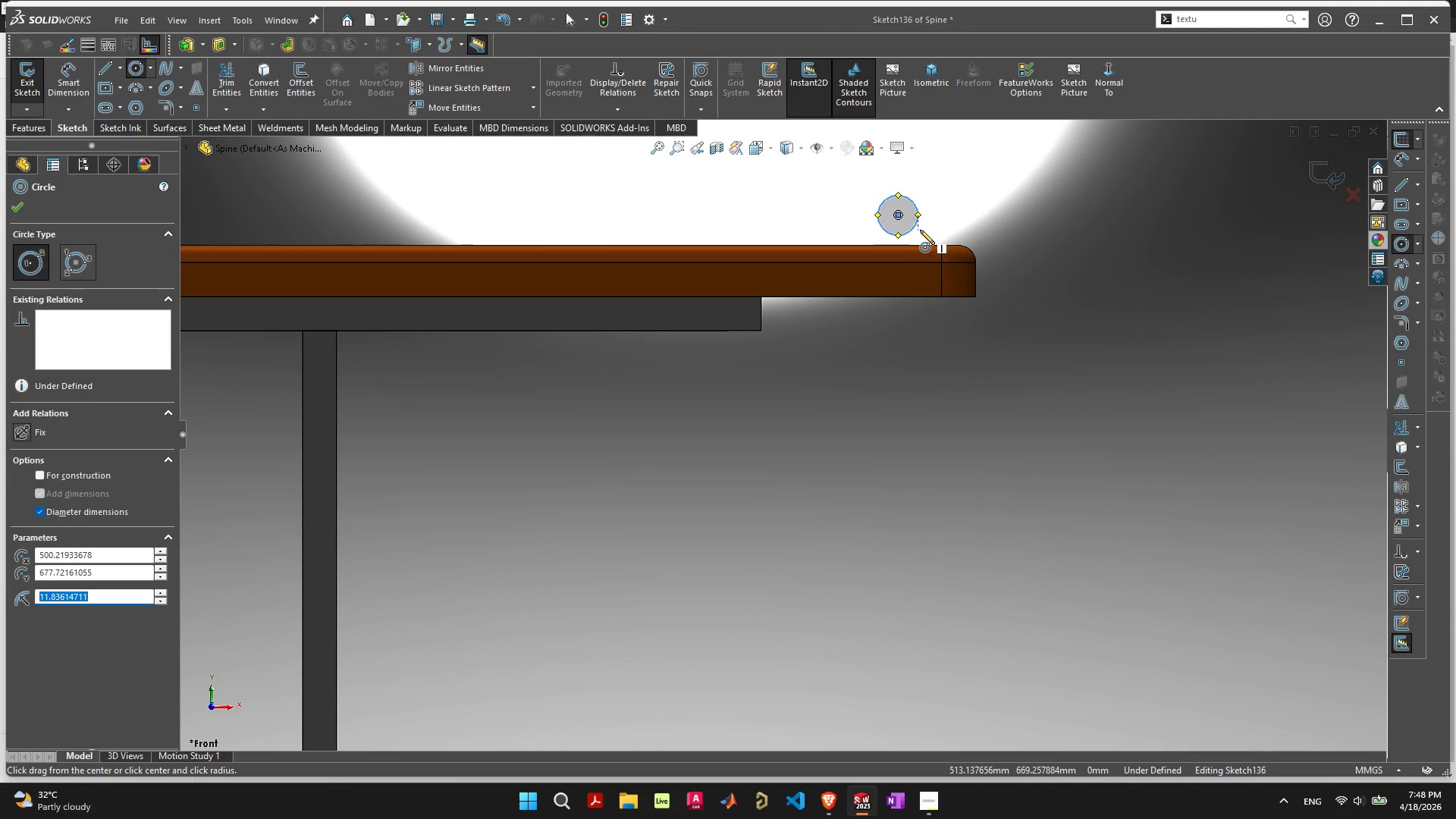 
key(Escape)
 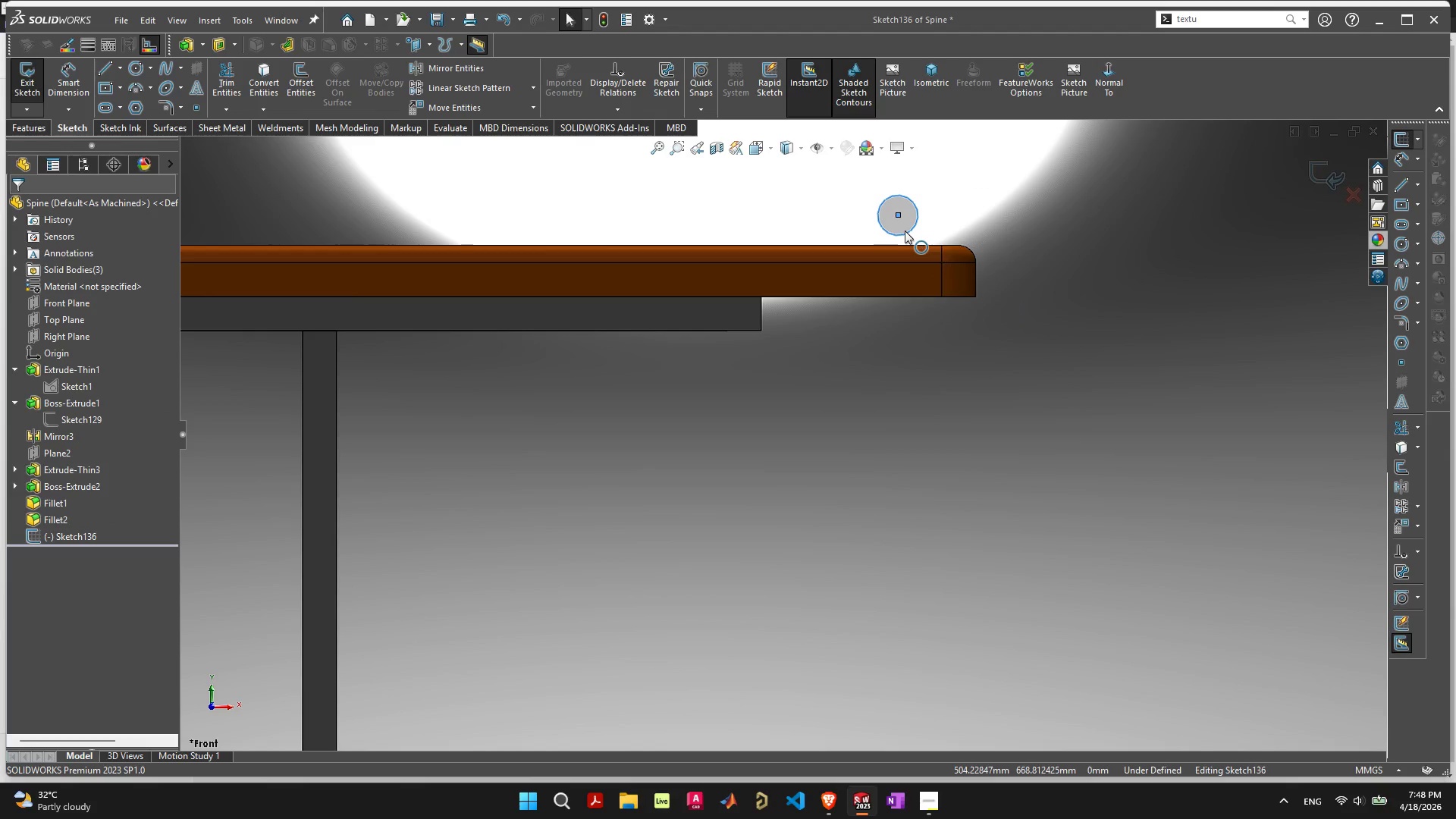 
left_click([905, 231])
 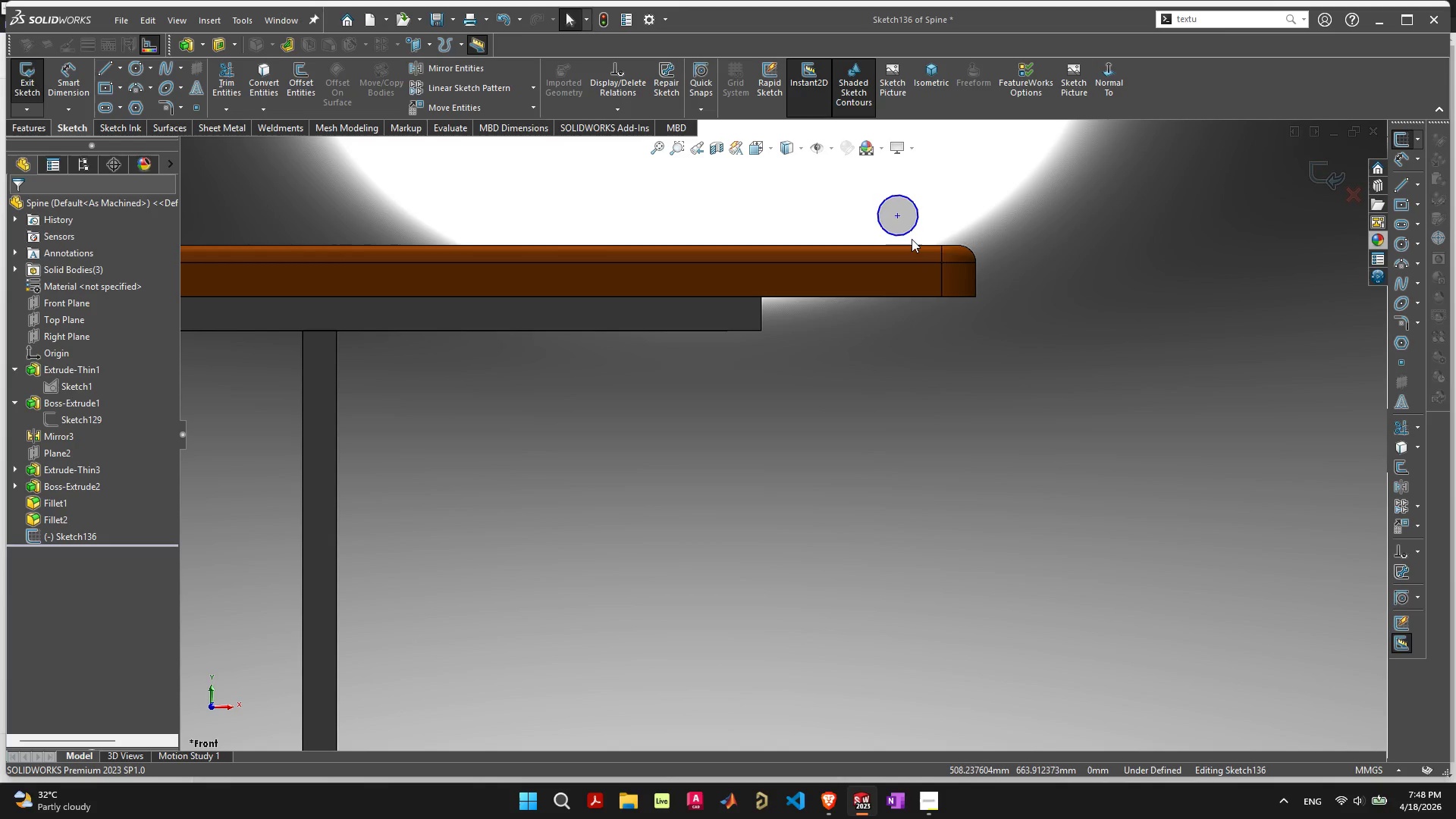 
left_click([907, 232])
 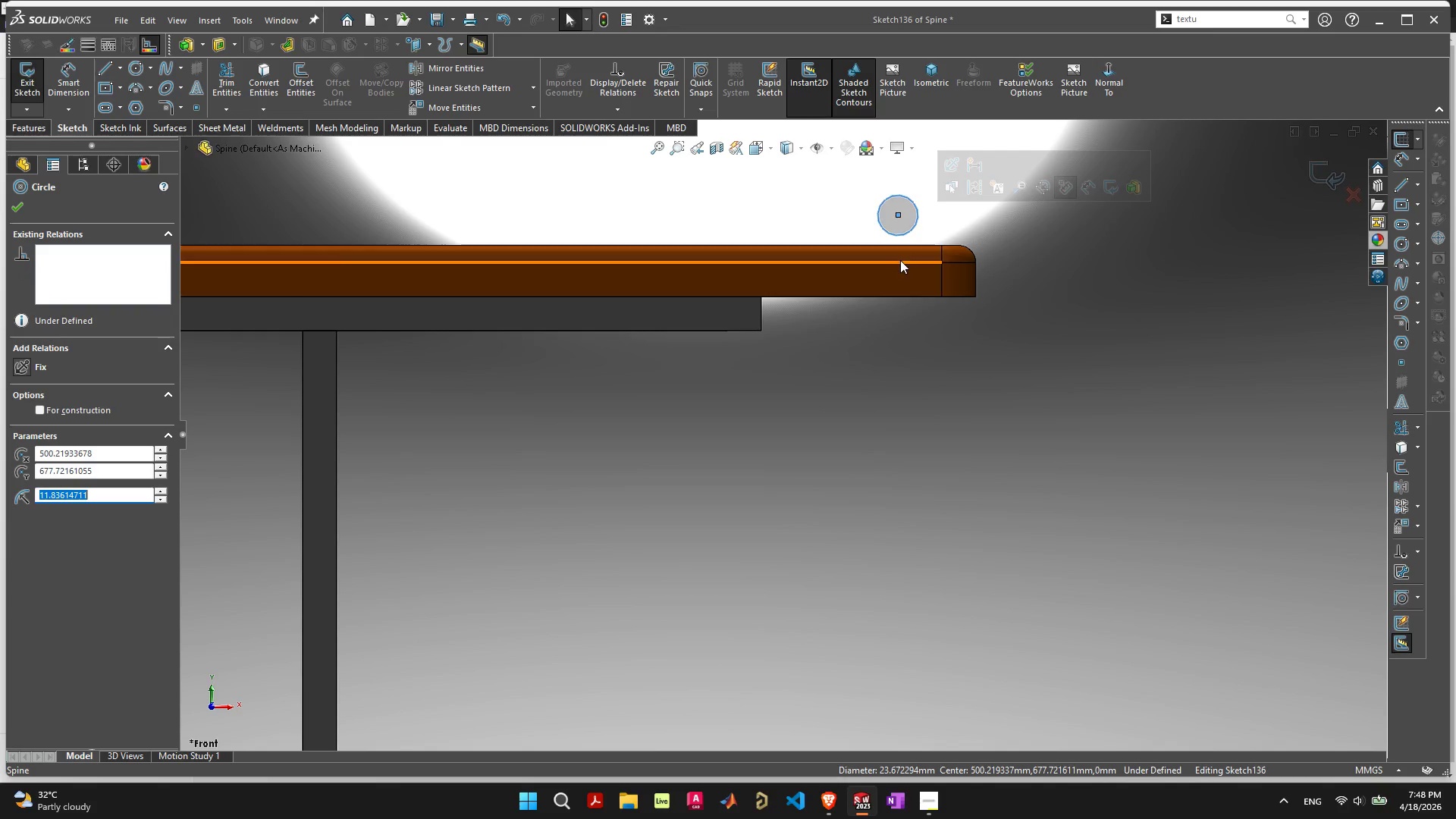 
hold_key(key=ShiftLeft, duration=0.77)
left_click([900, 261])
 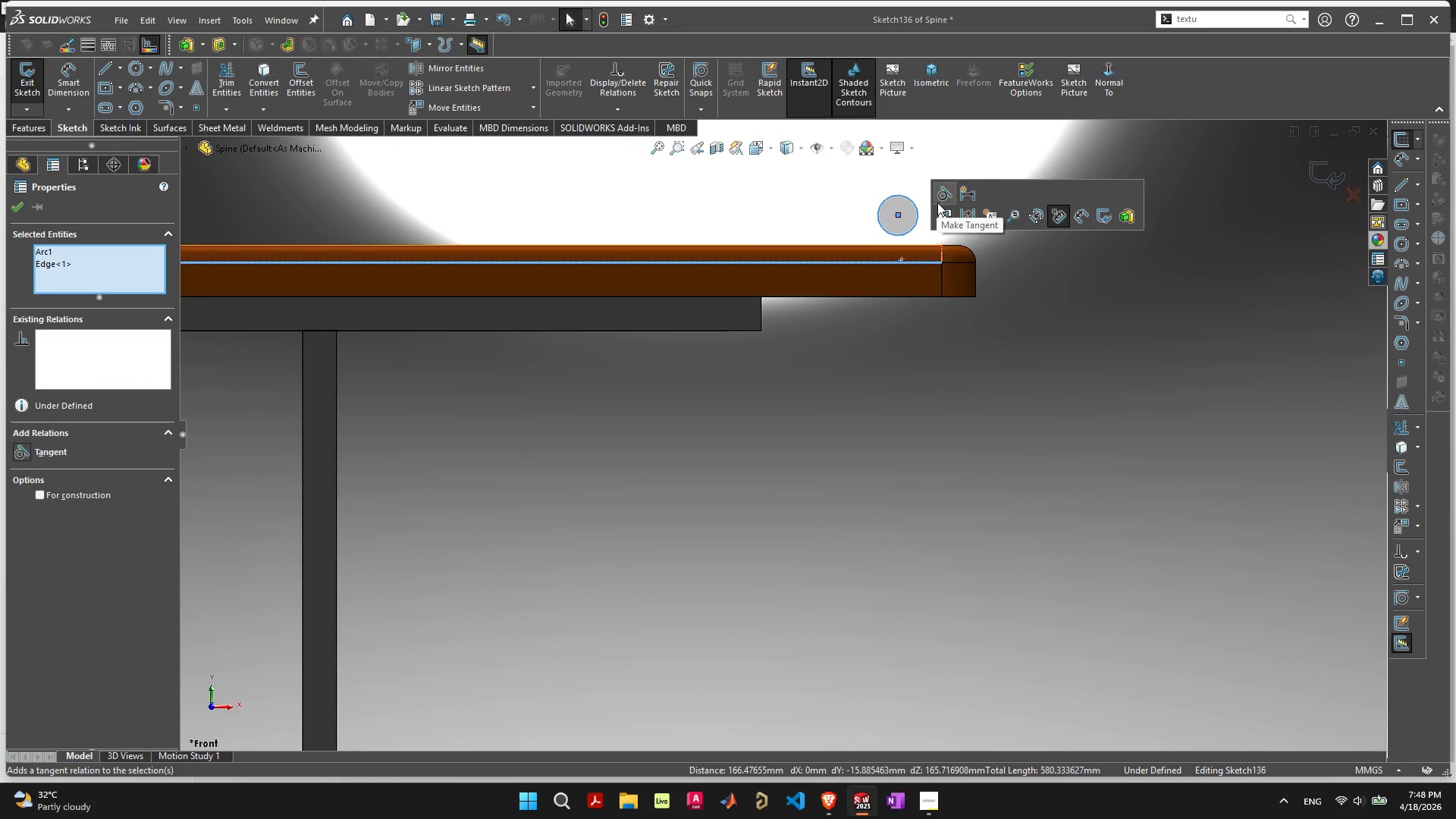 
left_click([939, 199])
 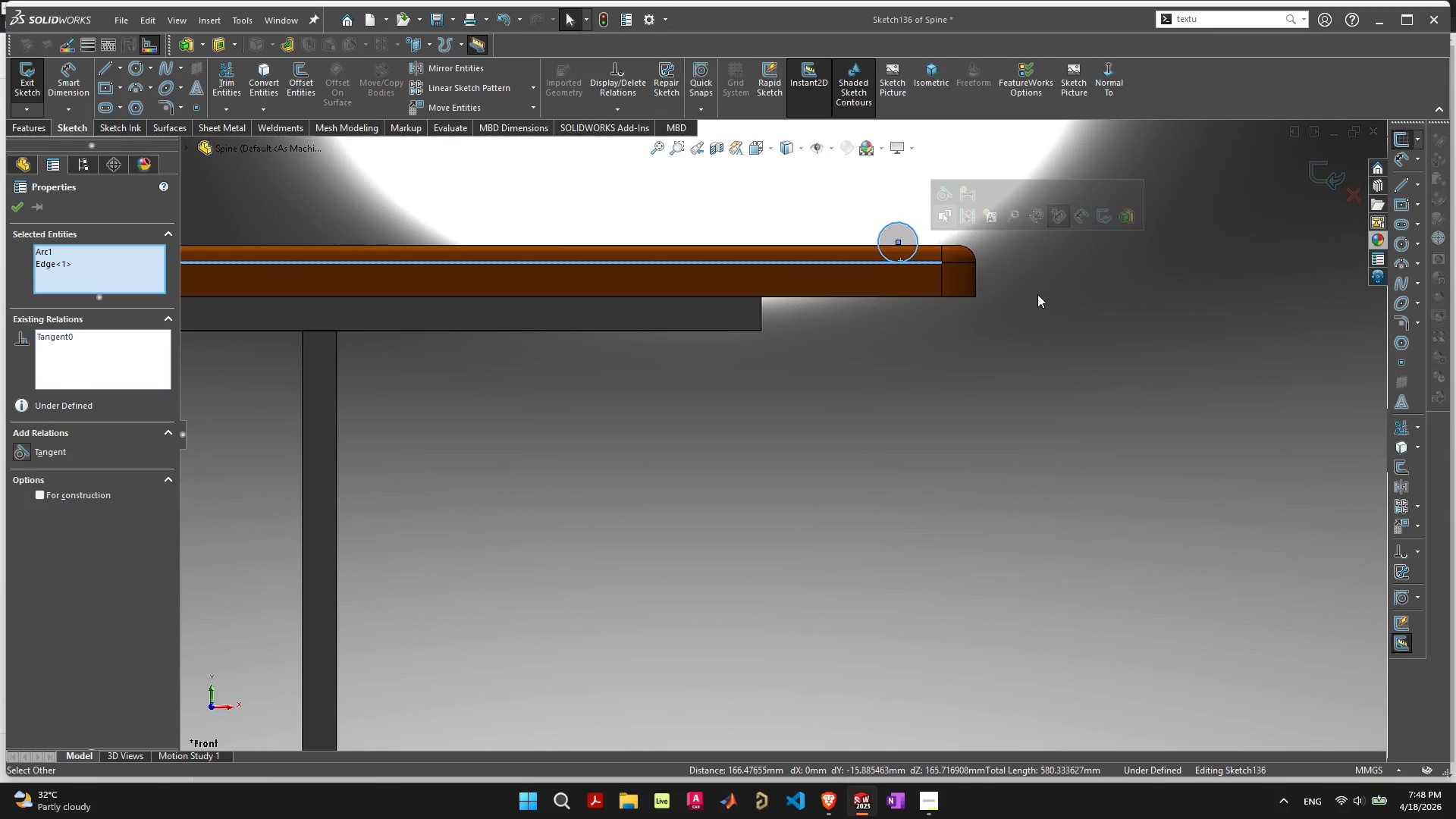 
left_click([1046, 302])
 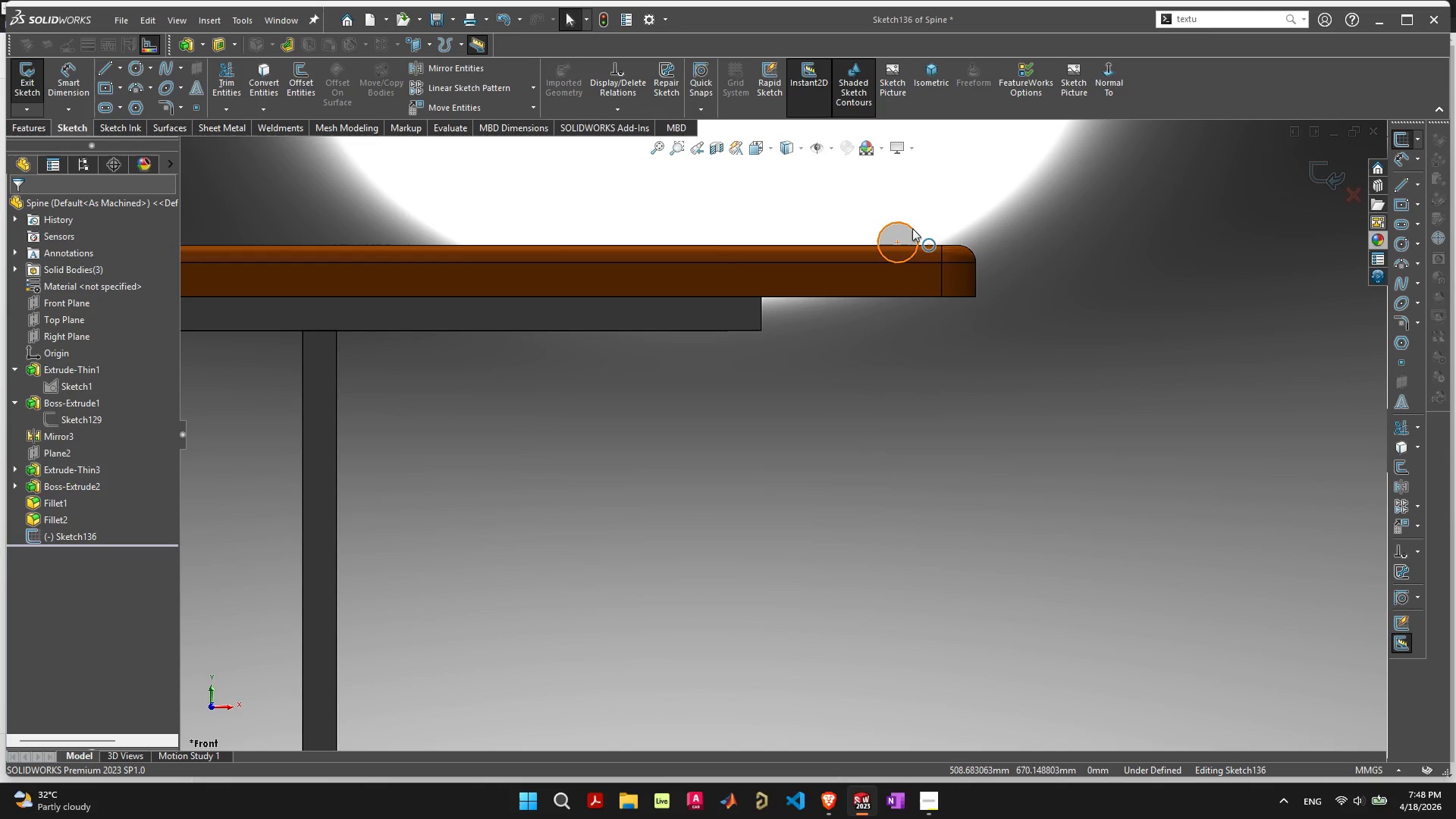 
left_click_drag(start_coordinate=[912, 228], to_coordinate=[929, 206])
 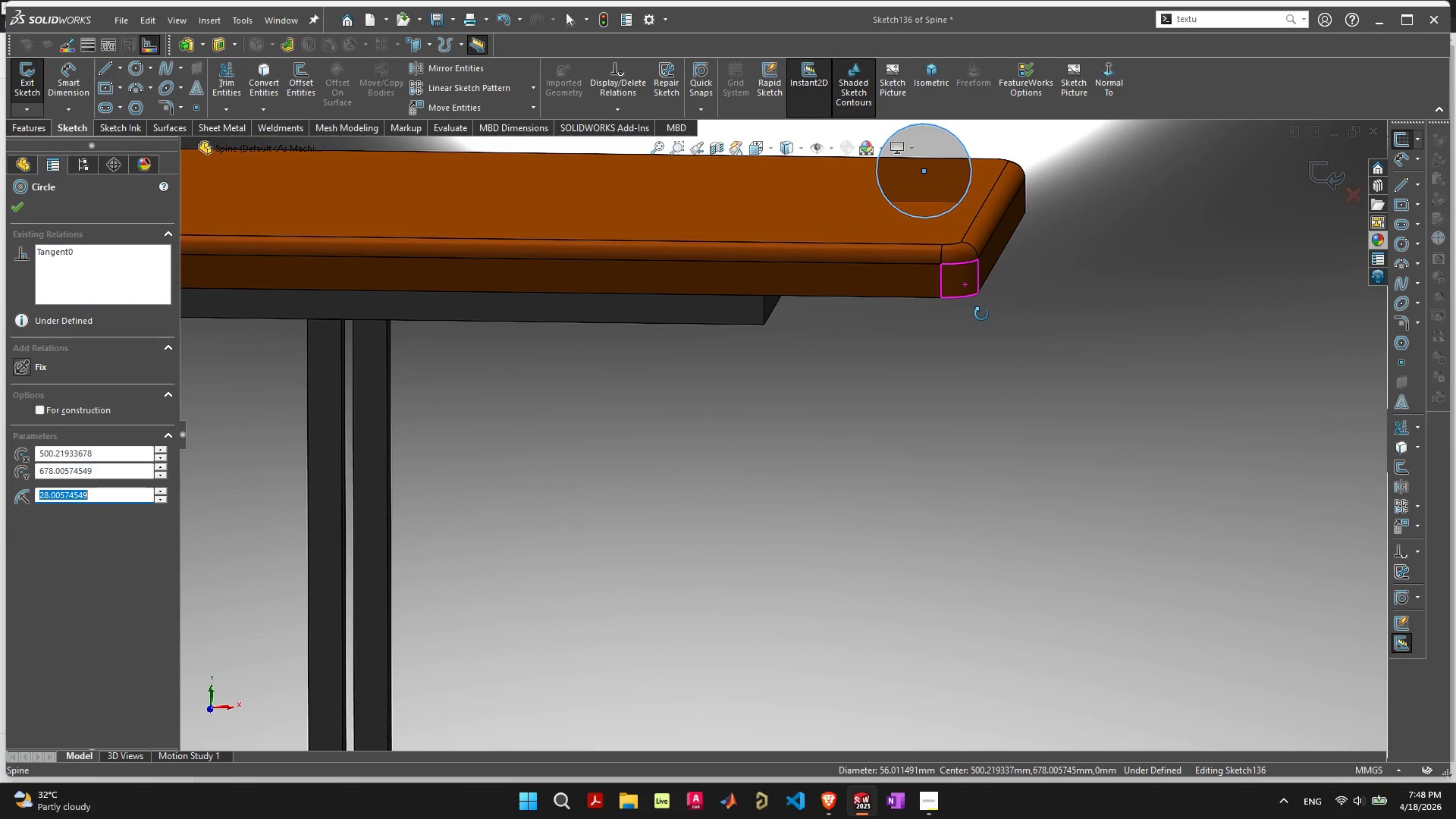 
wait(8.41)
 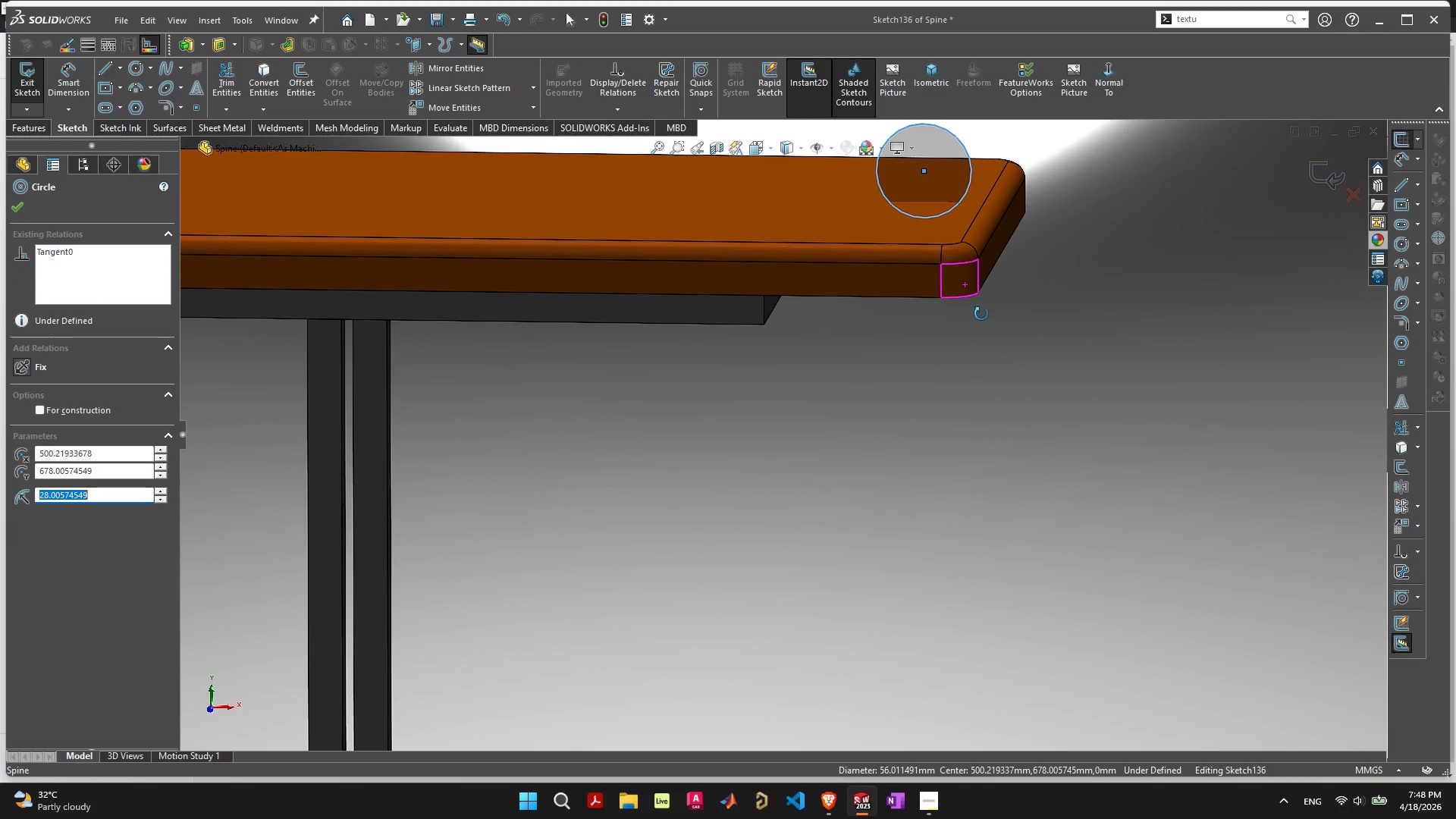 
left_click_drag(start_coordinate=[955, 171], to_coordinate=[941, 192])
 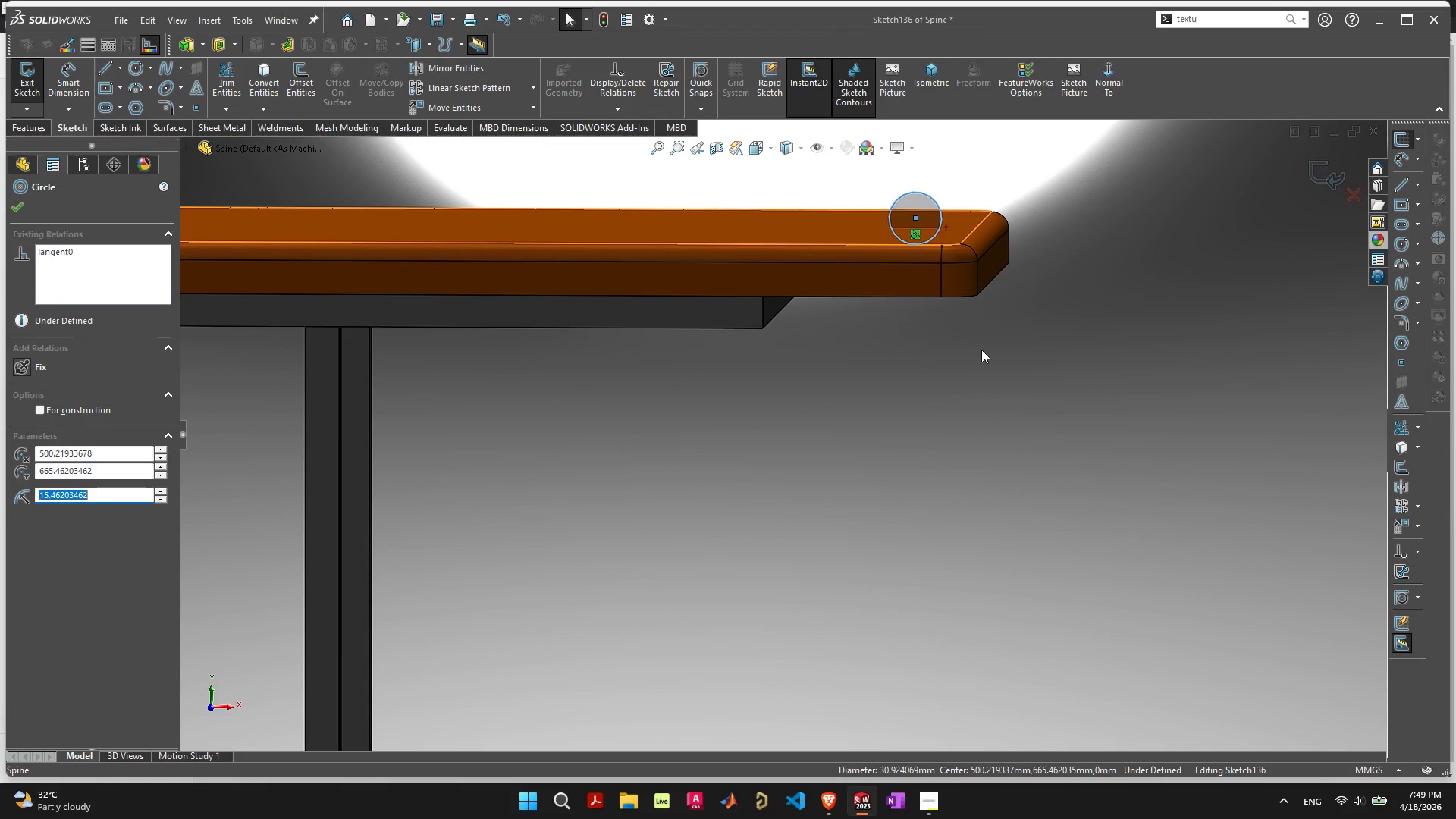 
key(Control+8)
 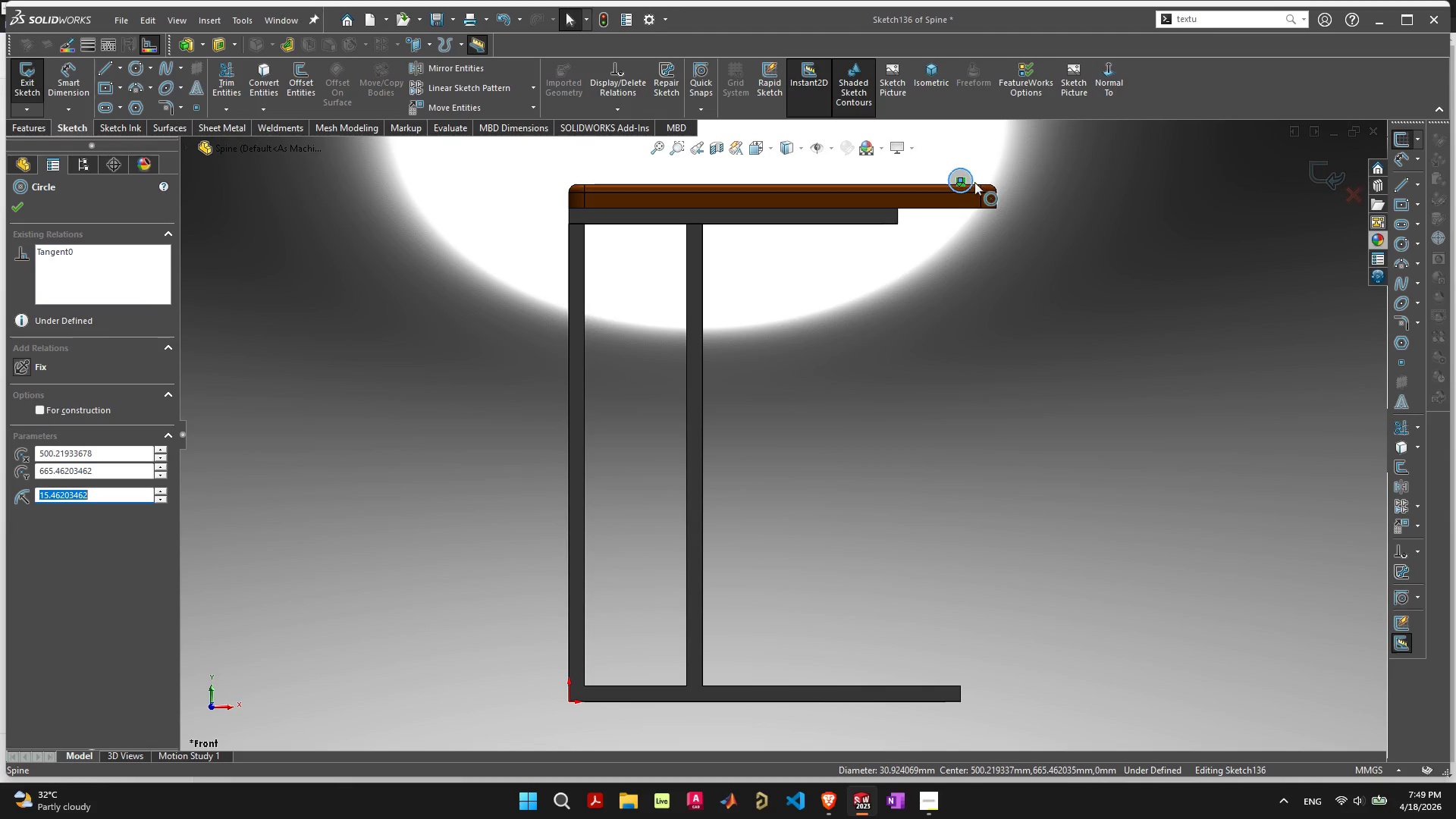 
hold_key(key=ControlLeft, duration=2.02)
scroll: coordinate [915, 271], scroll_direction: up, amount: 9.0
 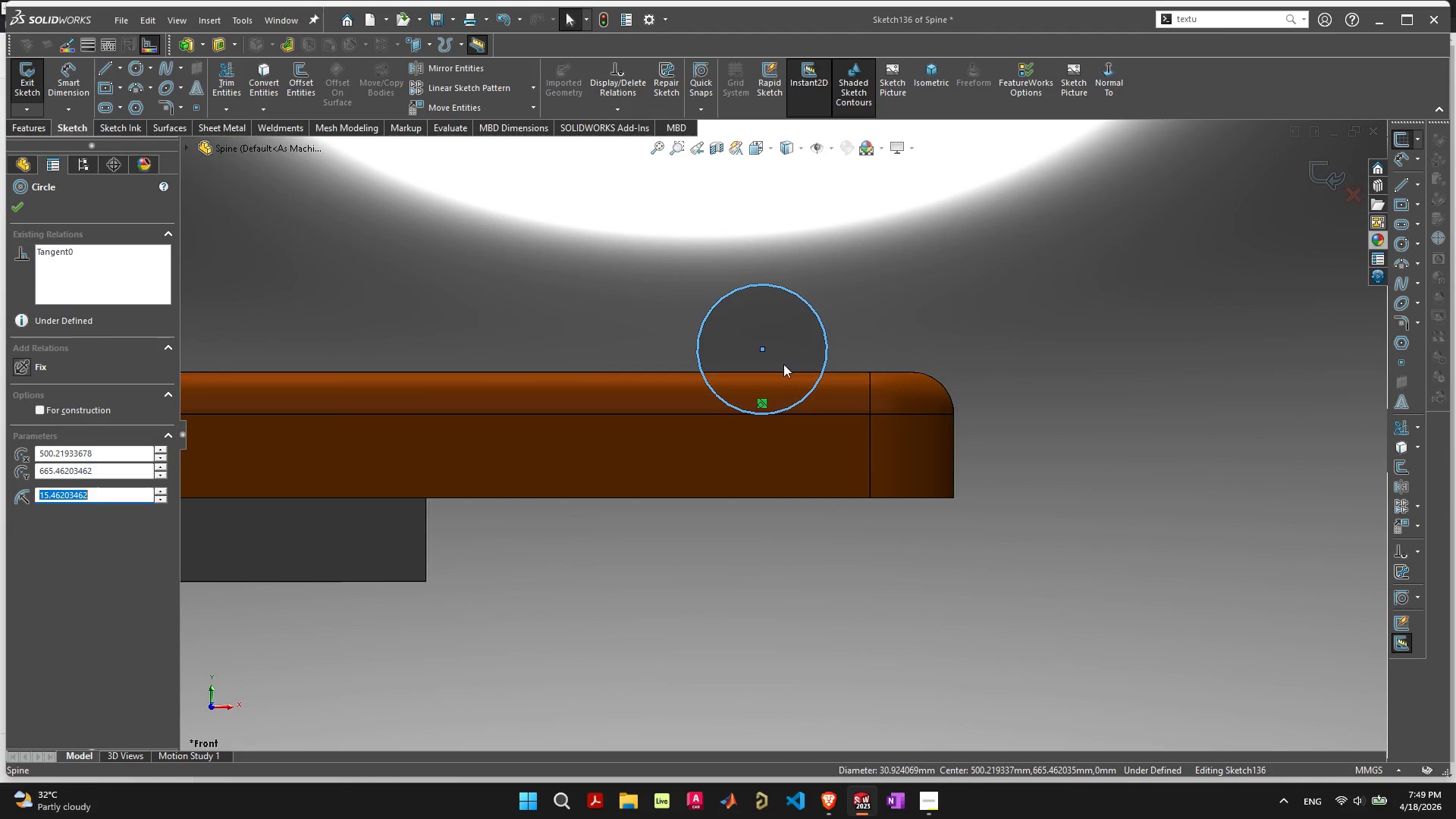 
scroll: coordinate [783, 365], scroll_direction: down, amount: 7.0
 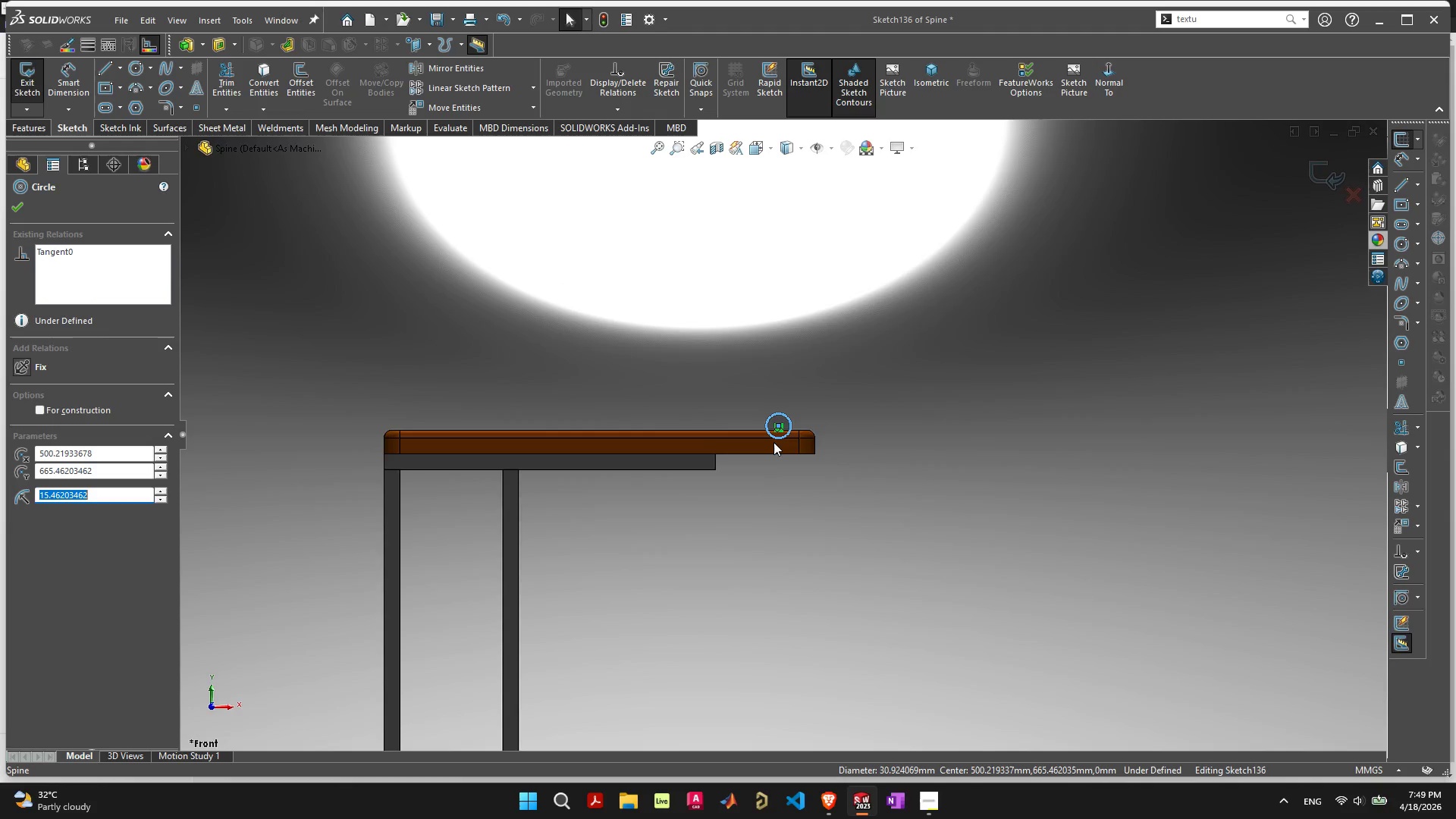 
scroll: coordinate [774, 442], scroll_direction: up, amount: 2.0
 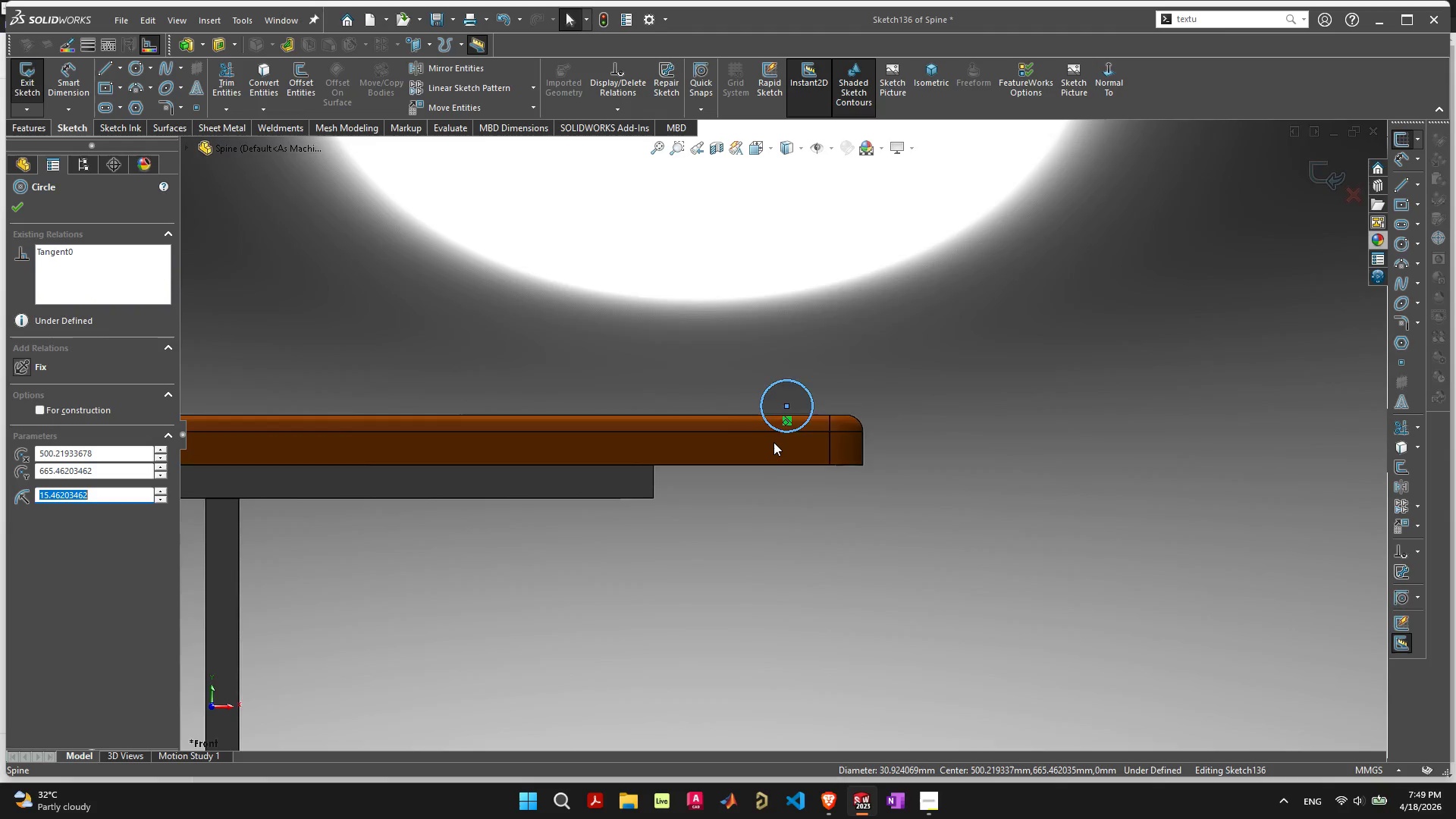 
hold_key(key=ControlLeft, duration=0.94)
scroll: coordinate [774, 442], scroll_direction: down, amount: 5.0
 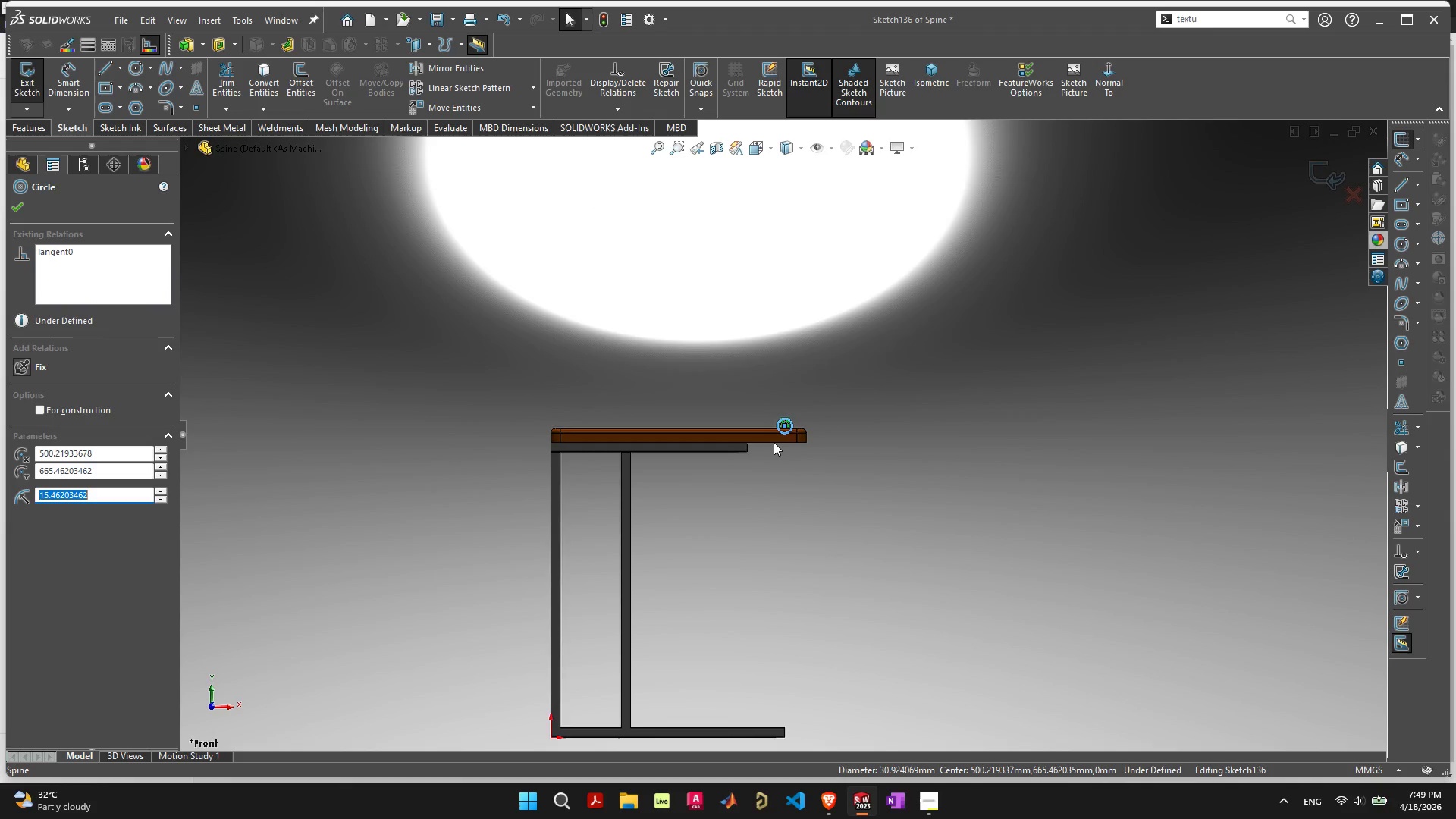 
hold_key(key=ShiftLeft, duration=0.94)
scroll: coordinate [774, 442], scroll_direction: up, amount: 3.0
 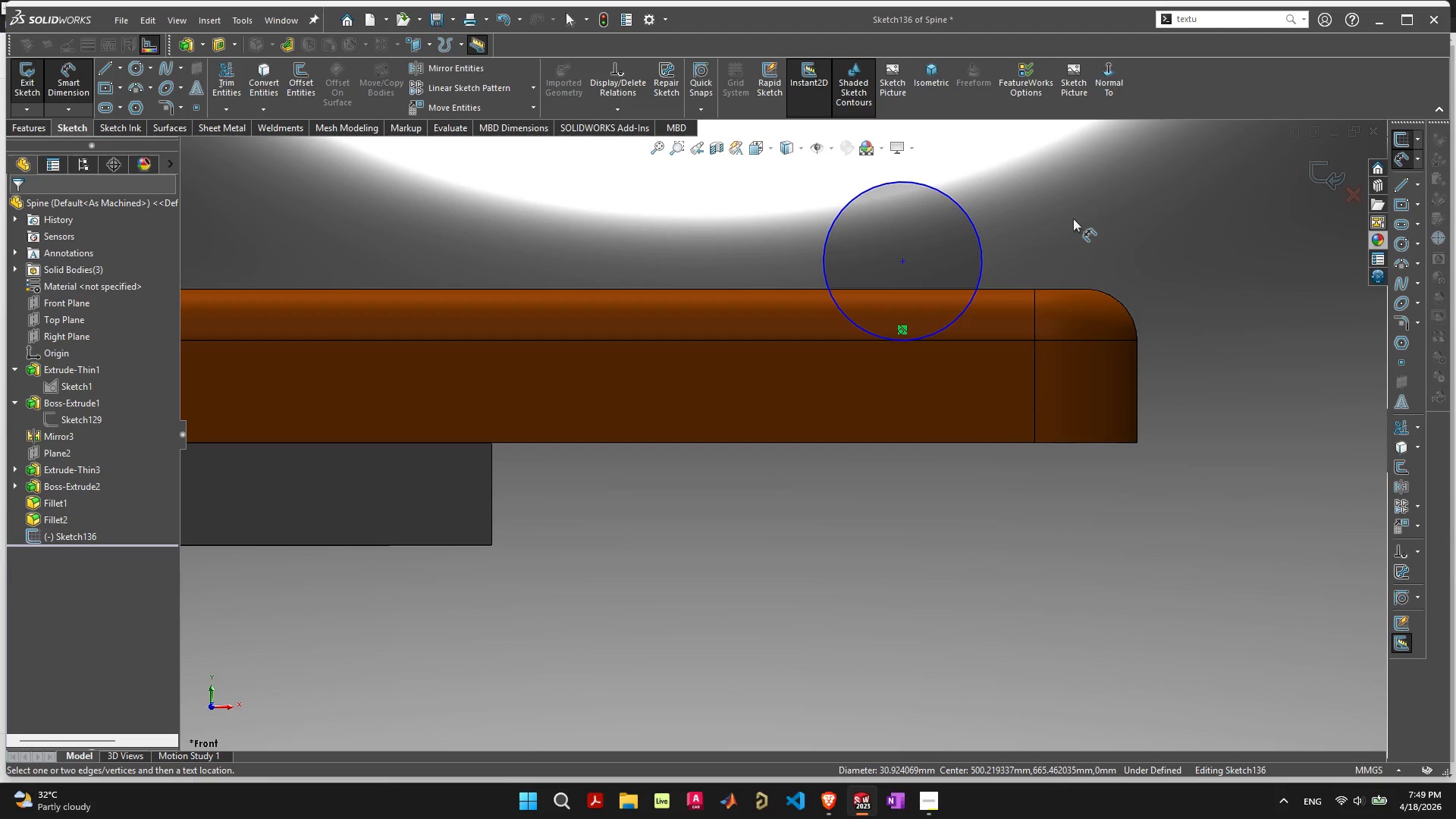 
double_click([1053, 210])
 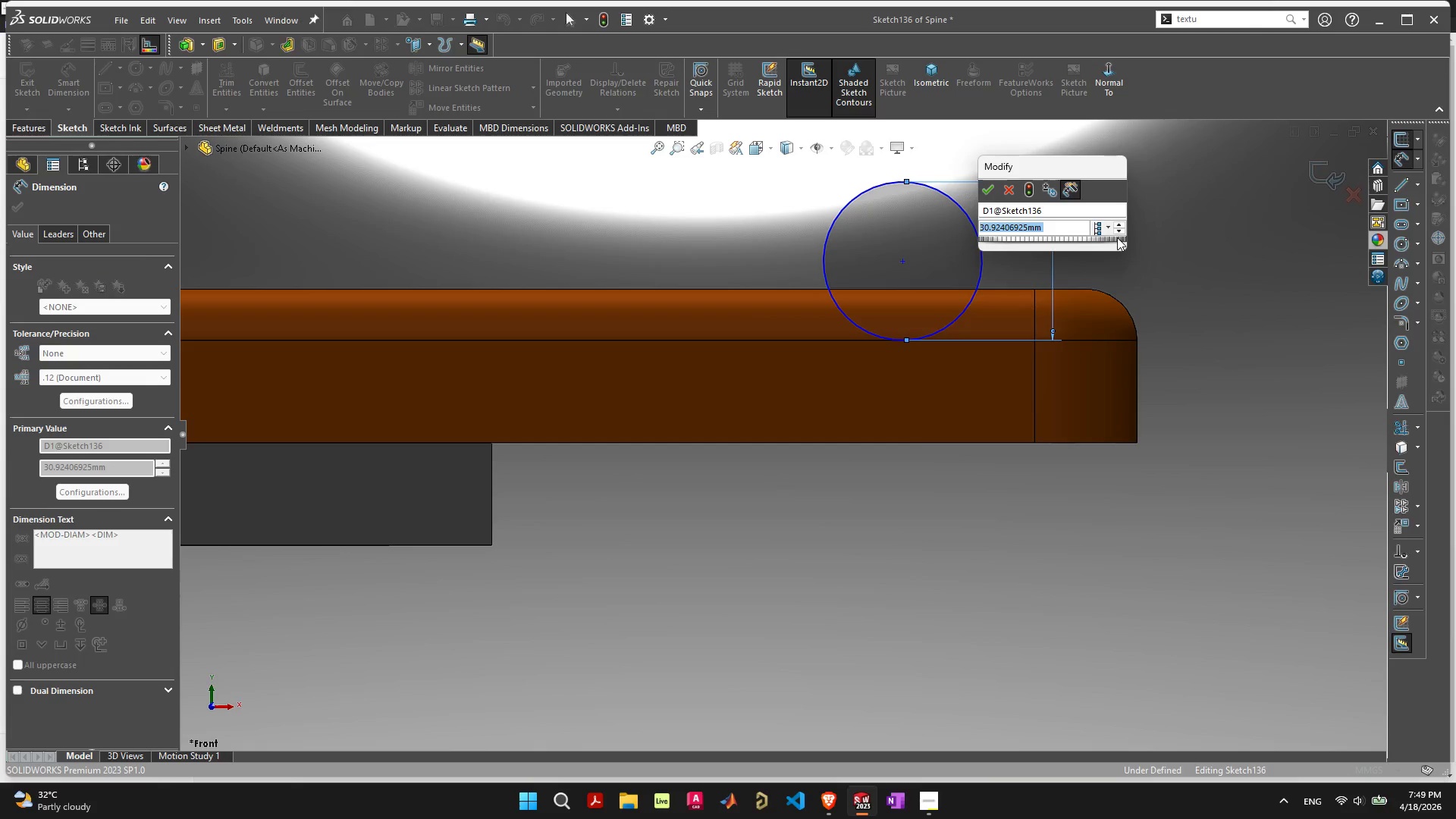 
key(Enter)
 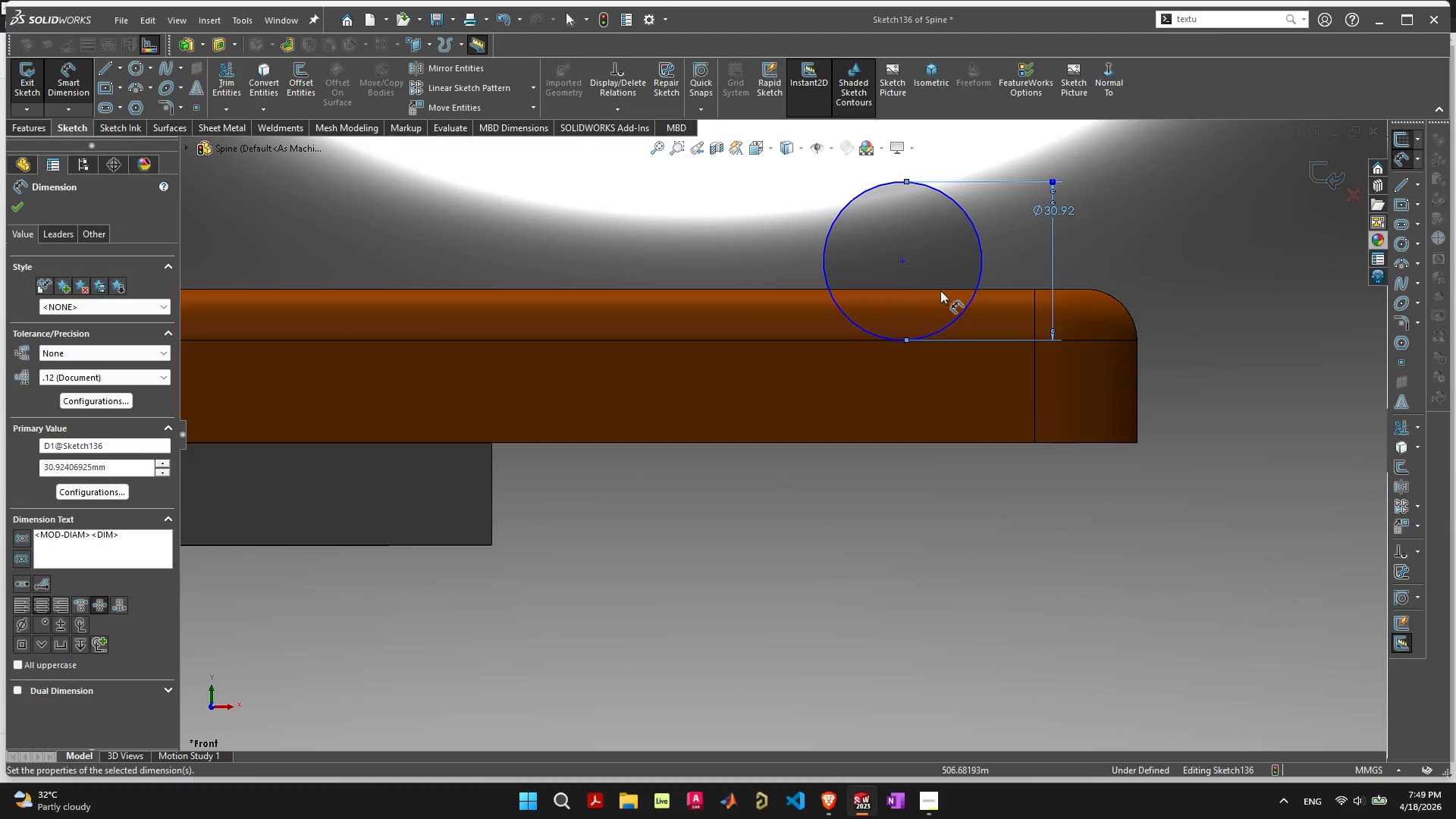 
left_click([904, 265])
 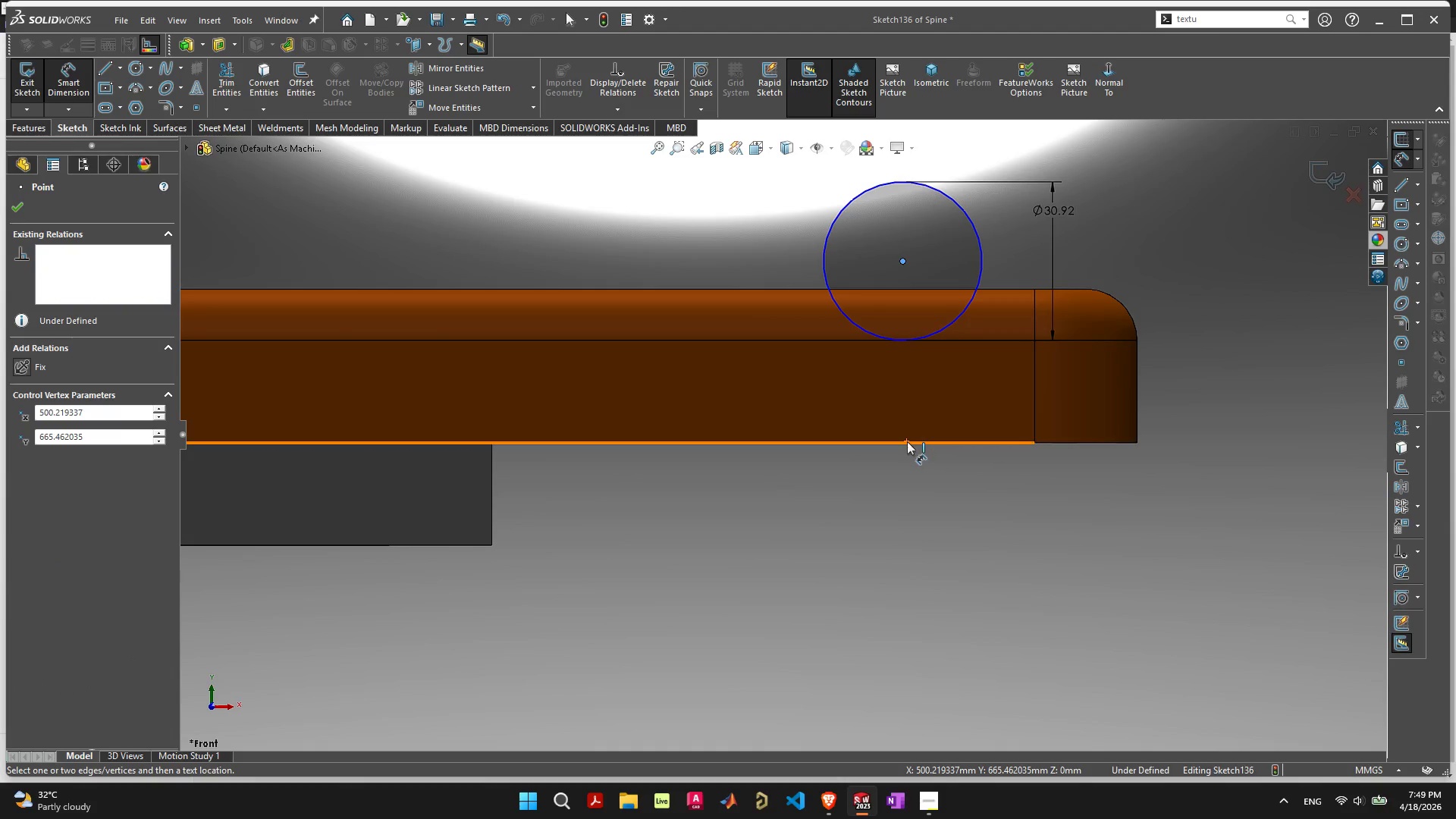 
left_click([907, 441])
 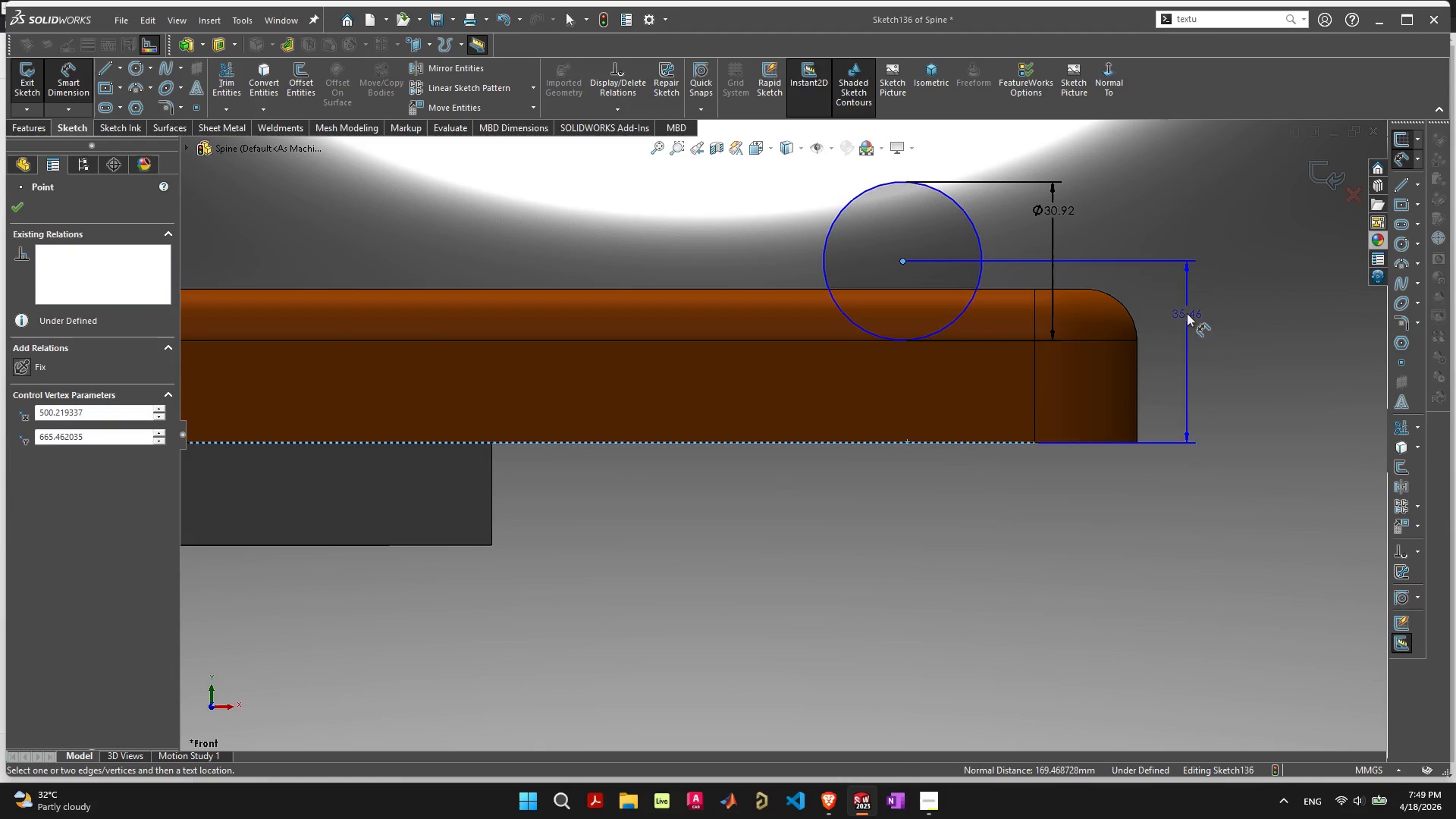 
left_click([1197, 312])
 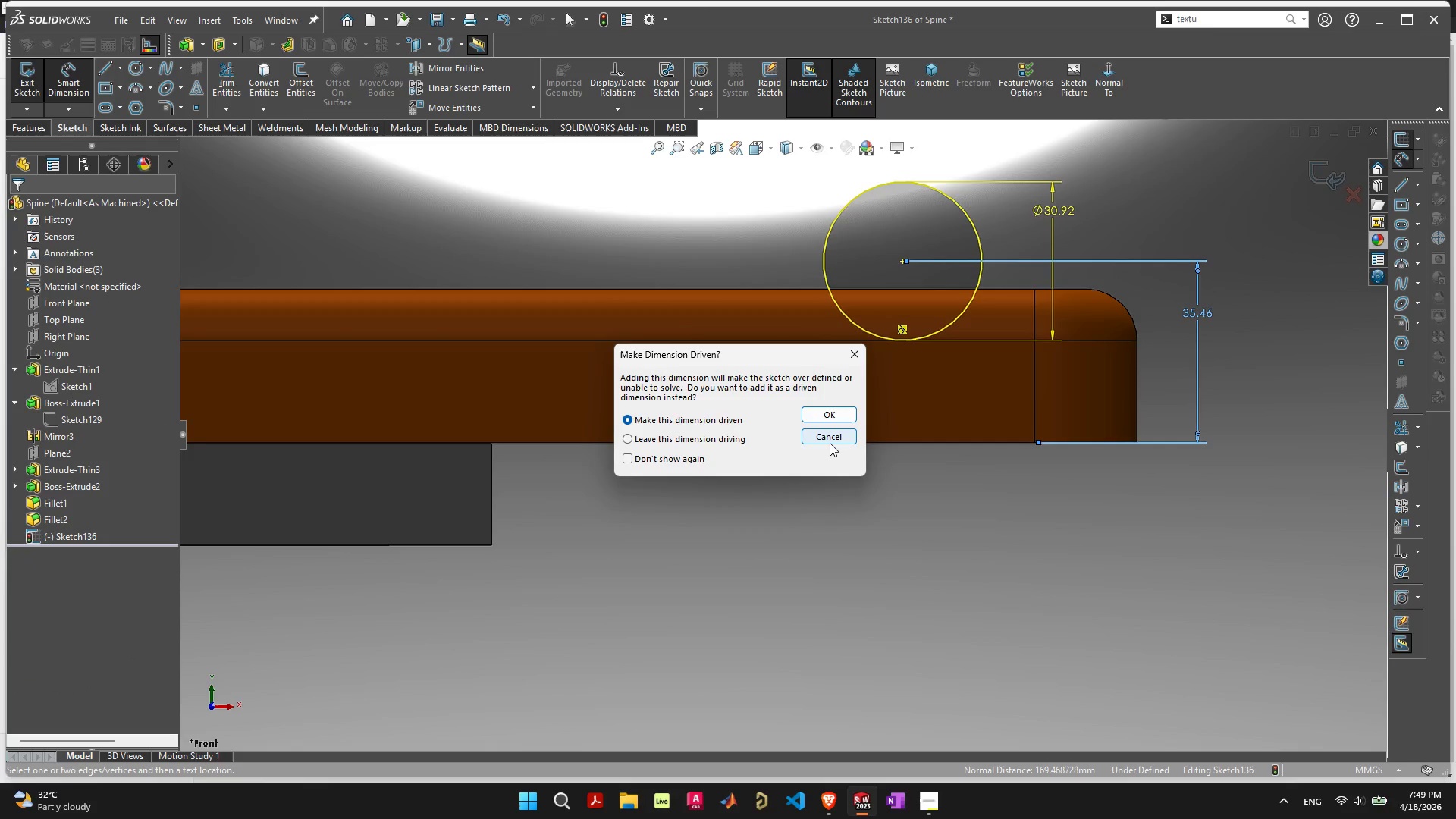 
left_click([830, 441])
 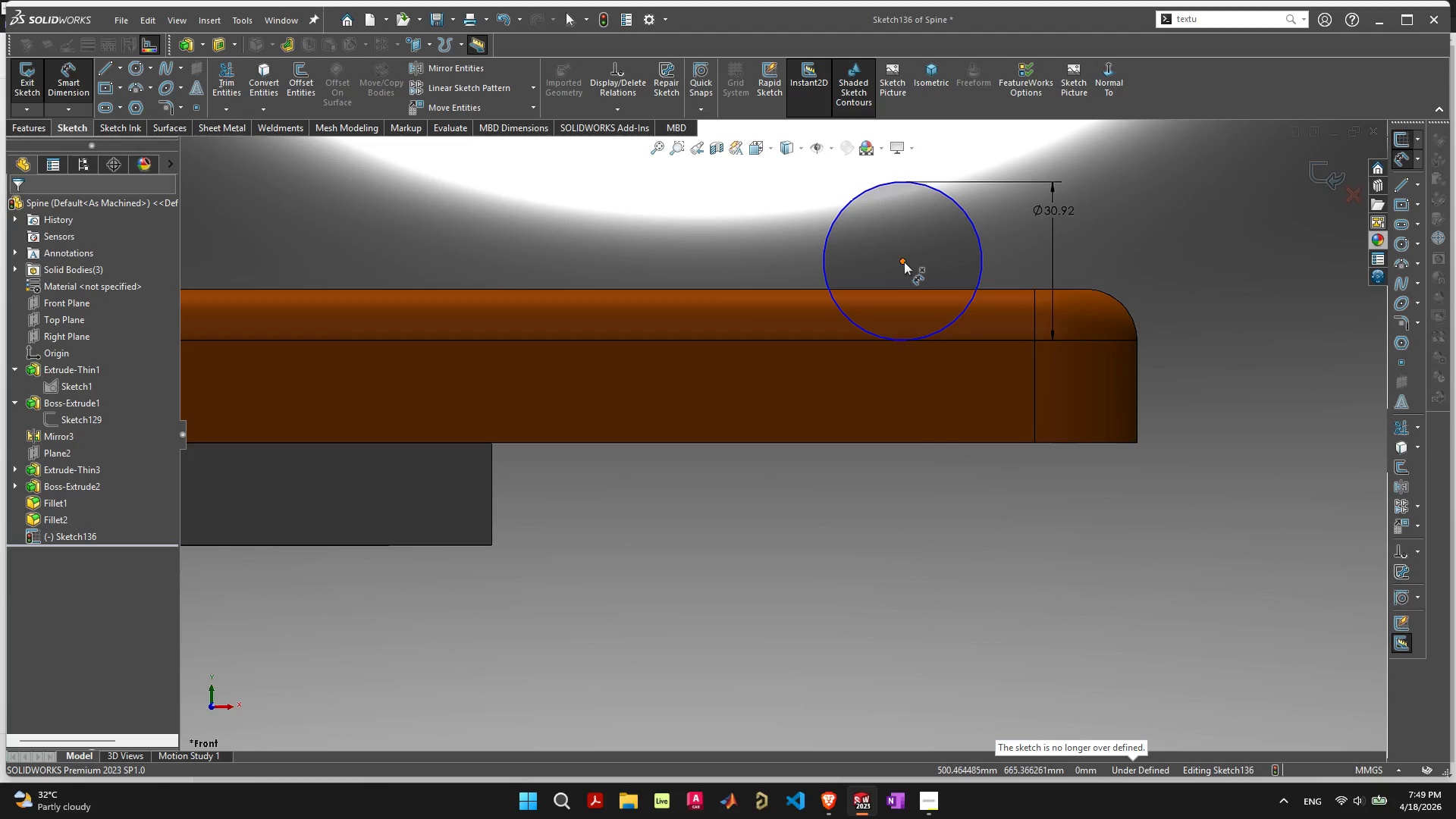 
left_click([904, 262])
 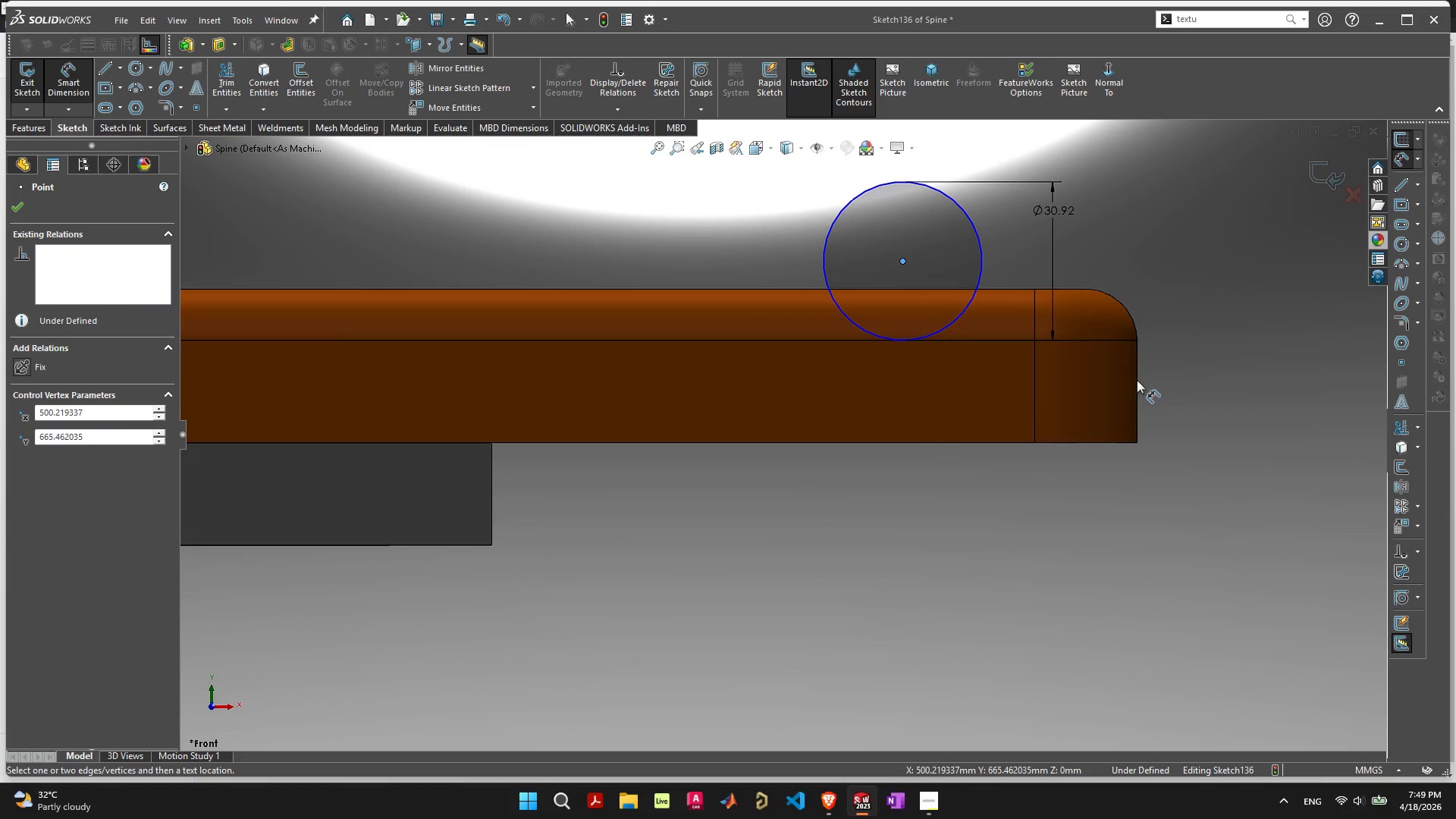 
left_click([1138, 380])
 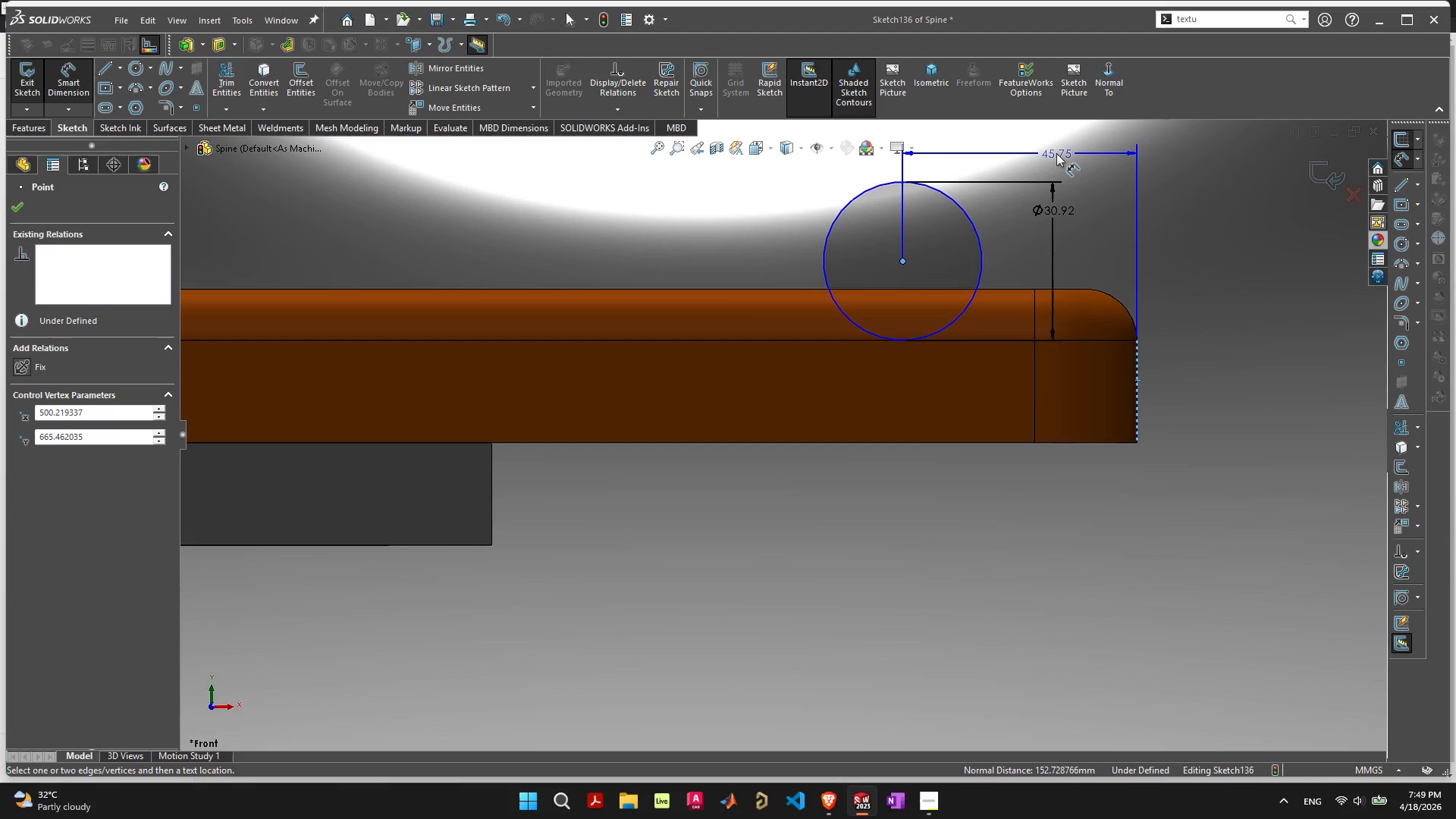 
left_click([1056, 153])
 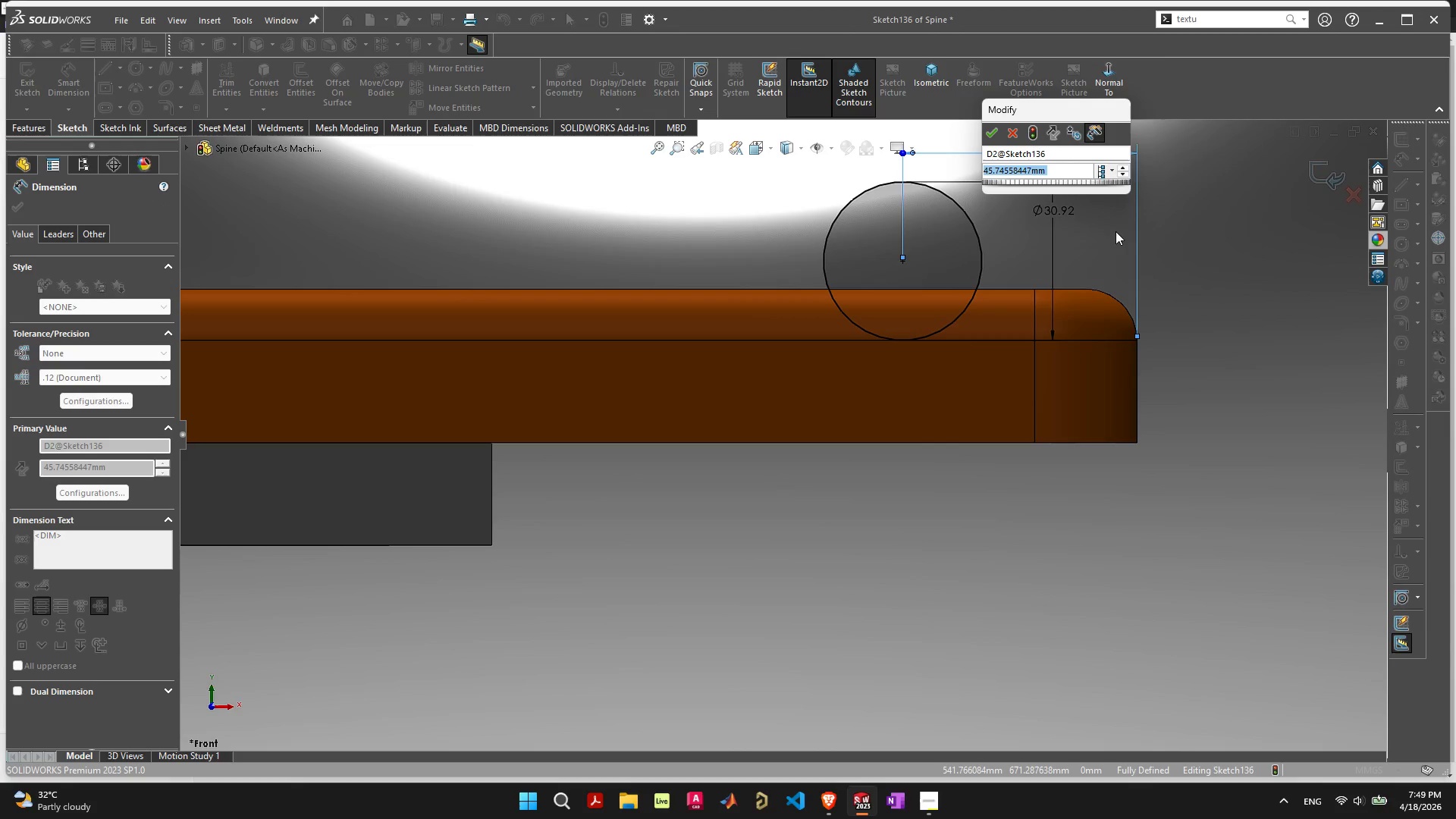 
key(Enter)
 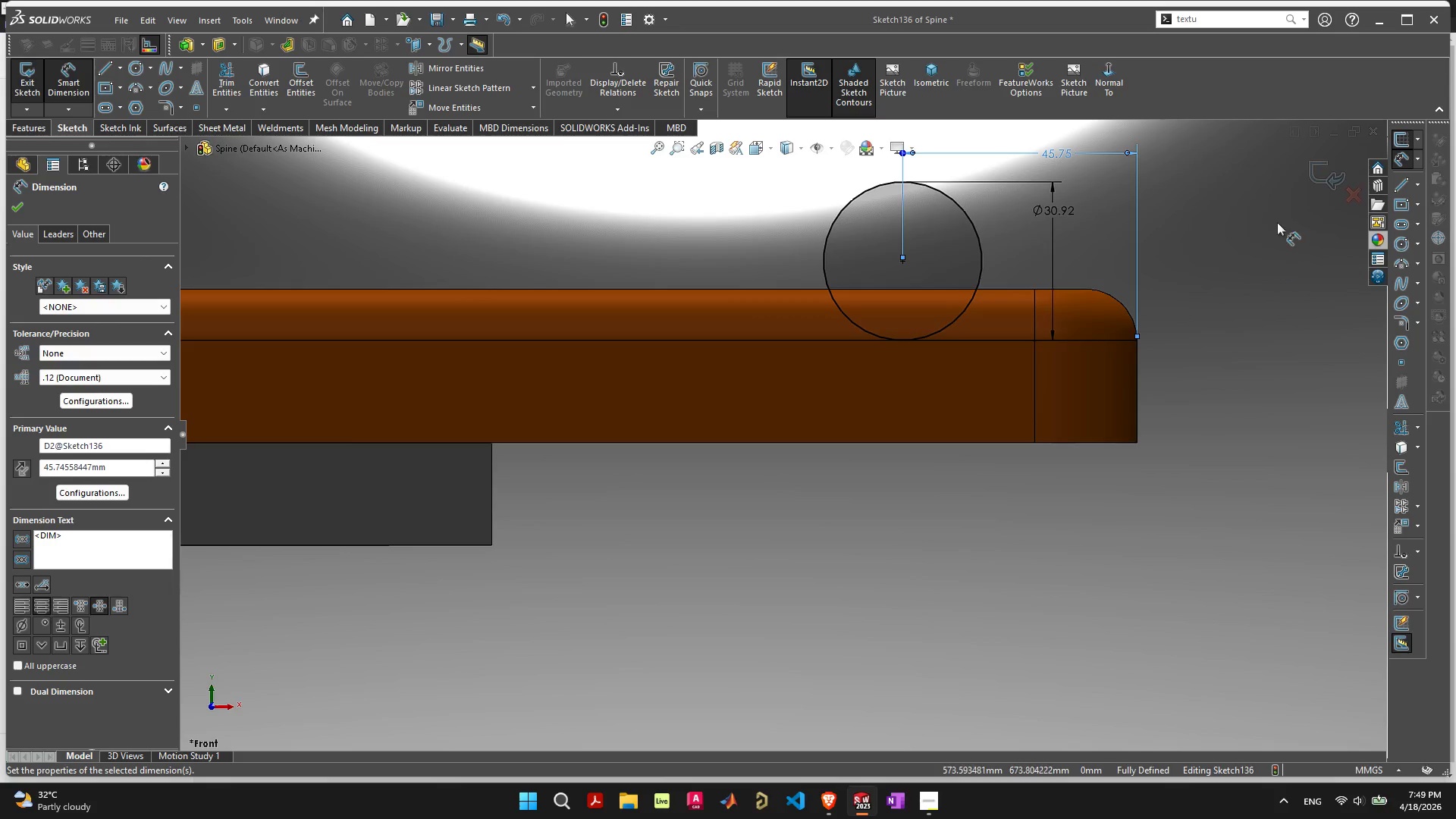 
left_click([1313, 181])
 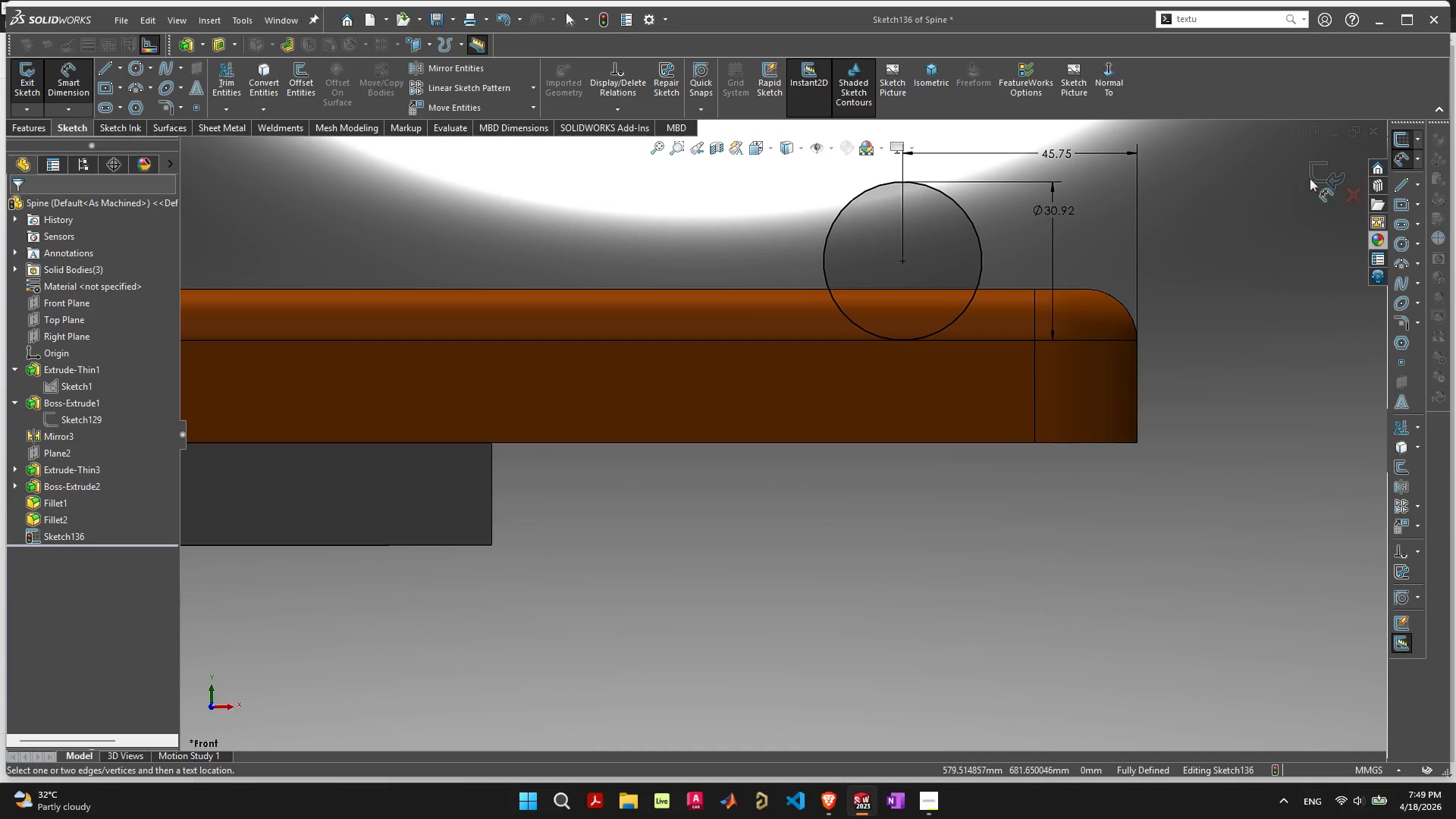 
left_click([1312, 177])
 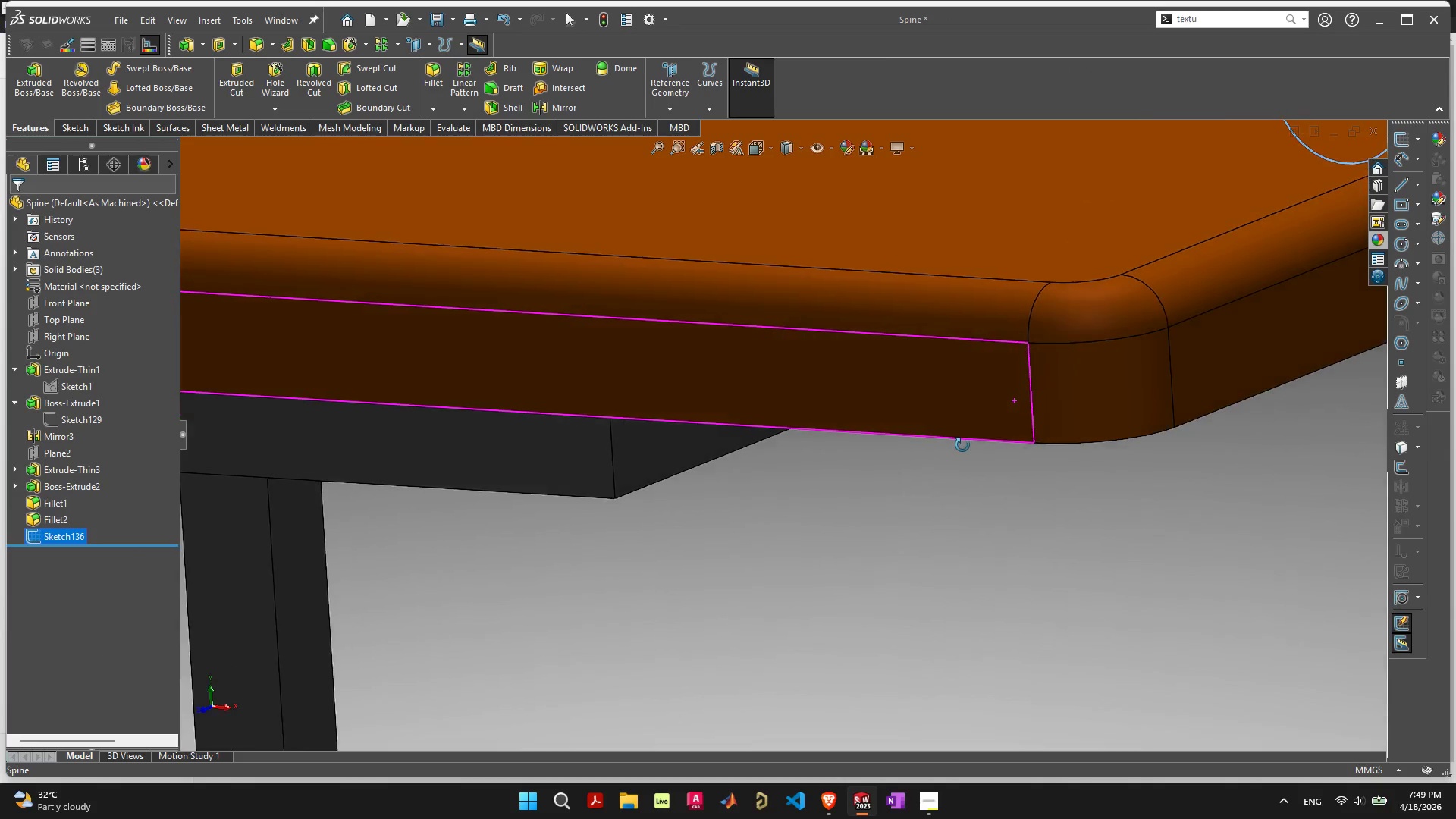 
scroll: coordinate [1009, 408], scroll_direction: down, amount: 4.0
 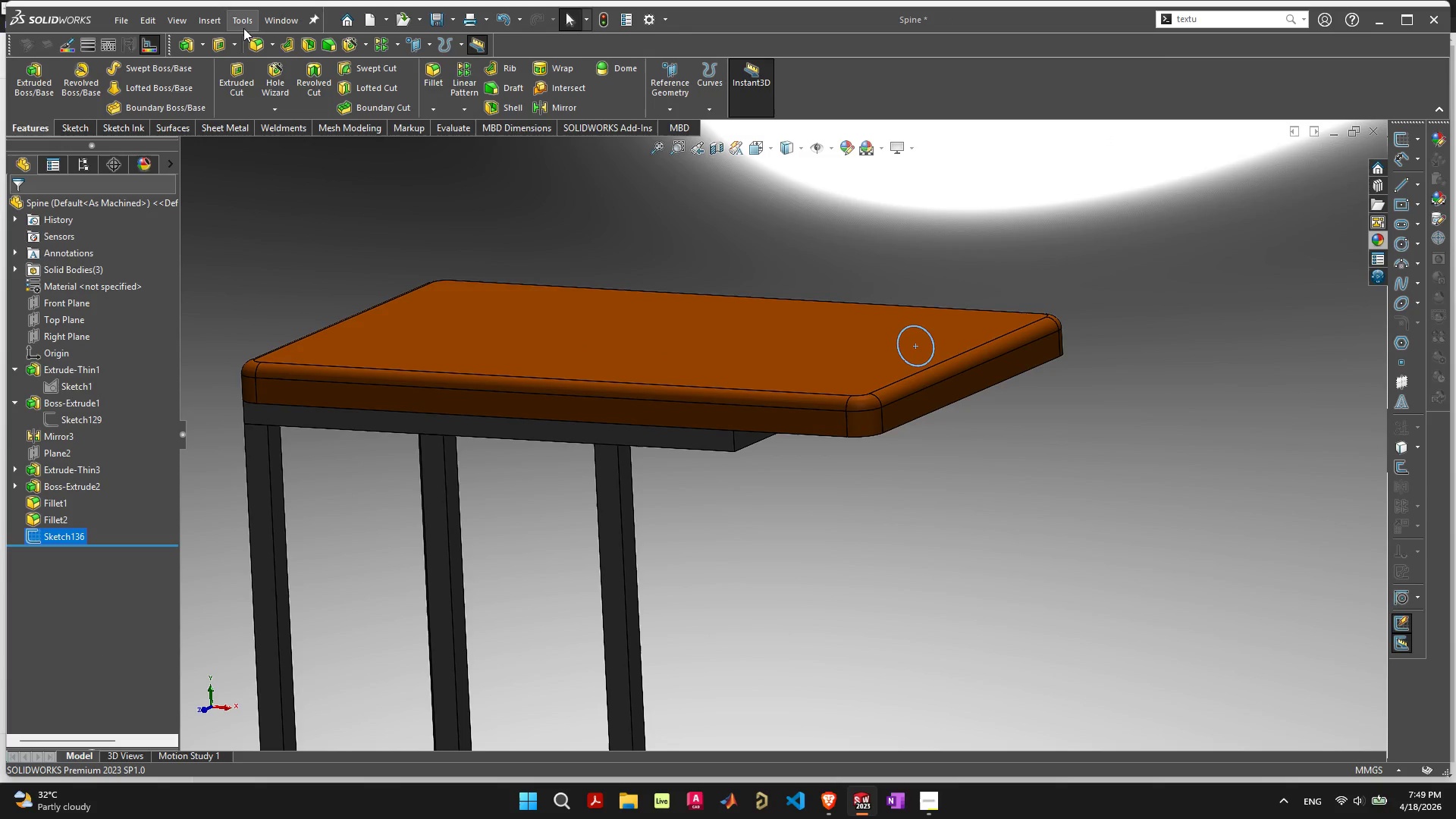 
left_click([215, 42])
 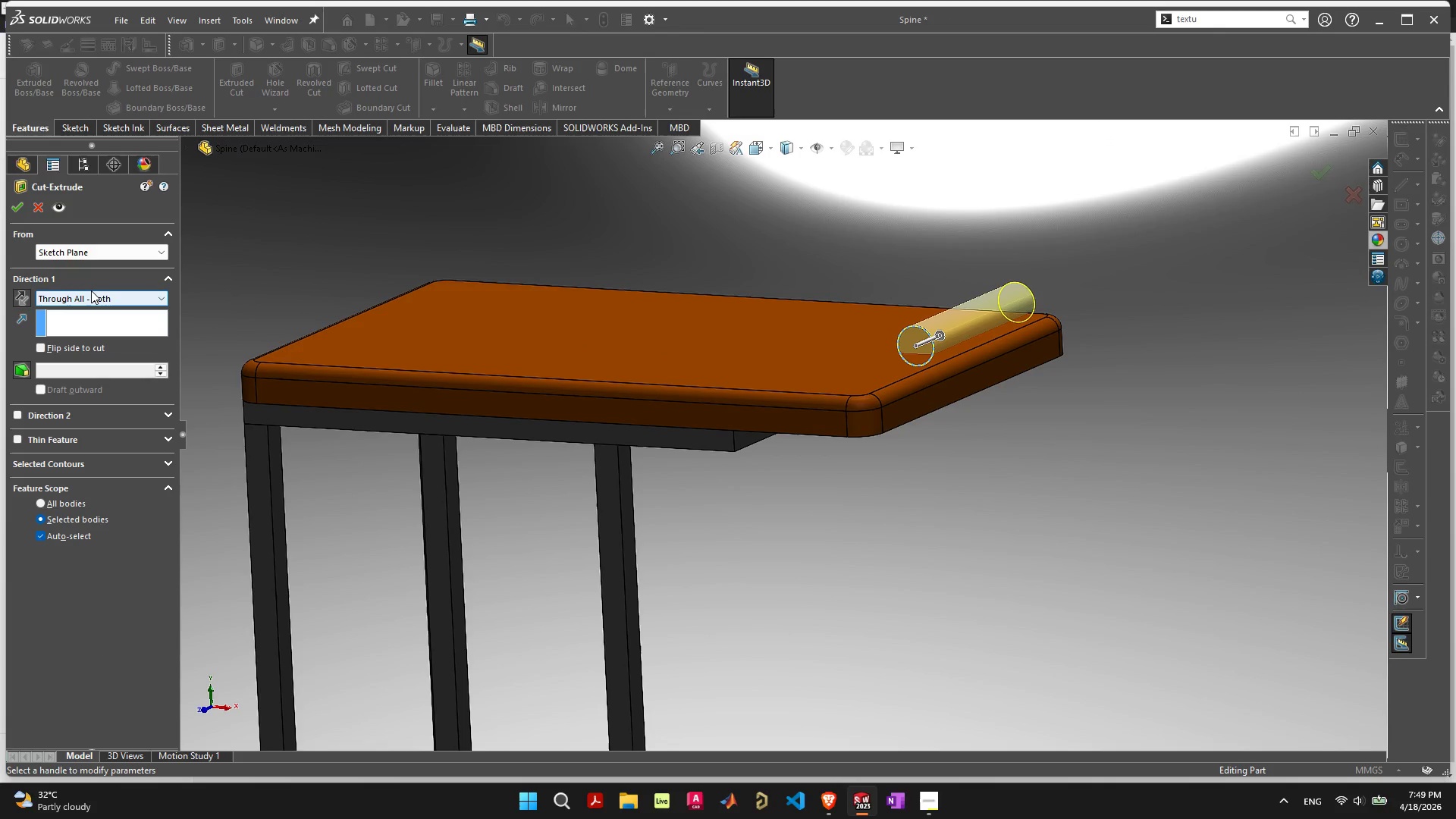 
left_click([92, 293])
 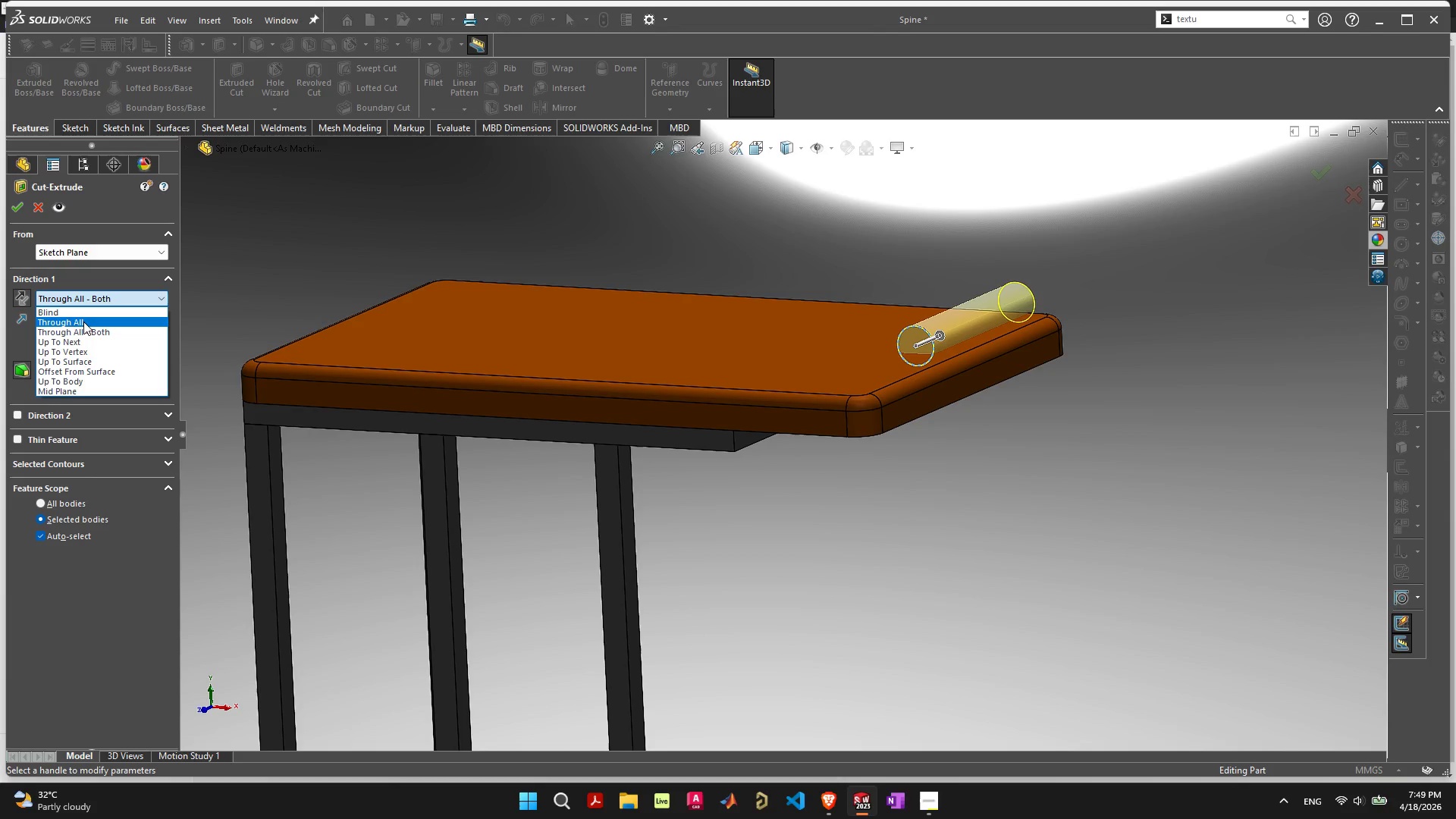 
left_click([83, 322])
 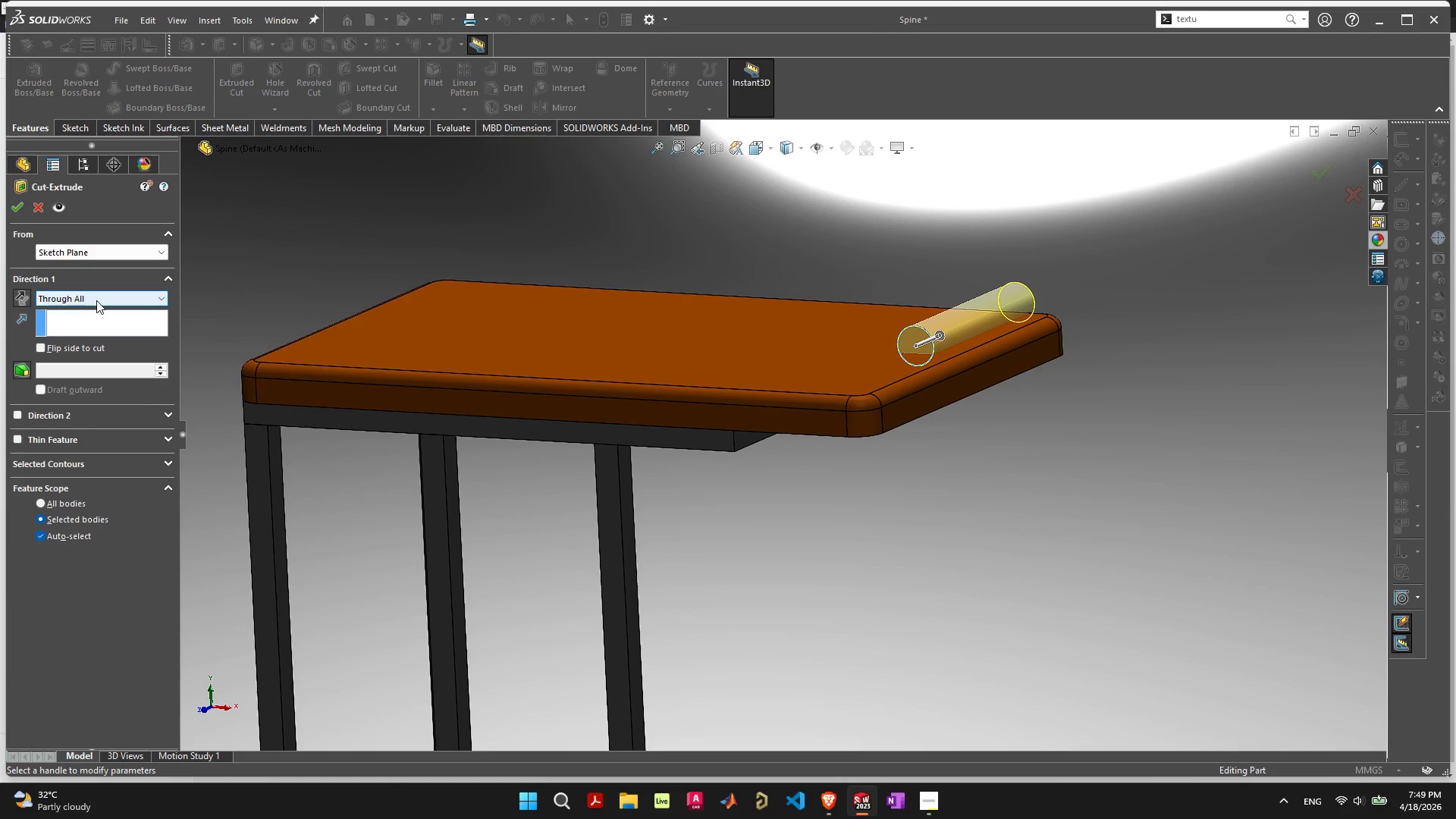 
left_click([96, 300])
 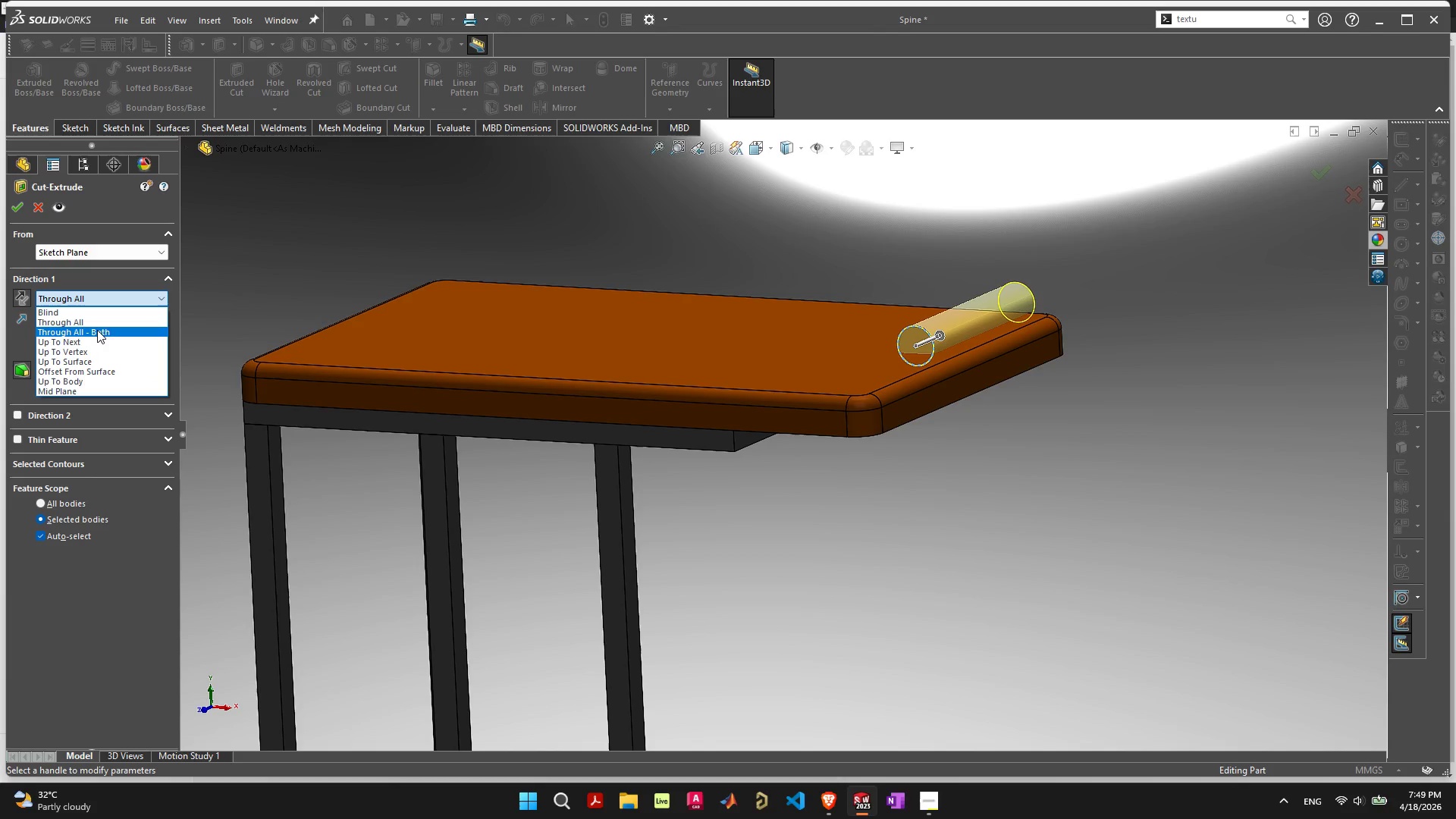 
left_click([97, 330])
 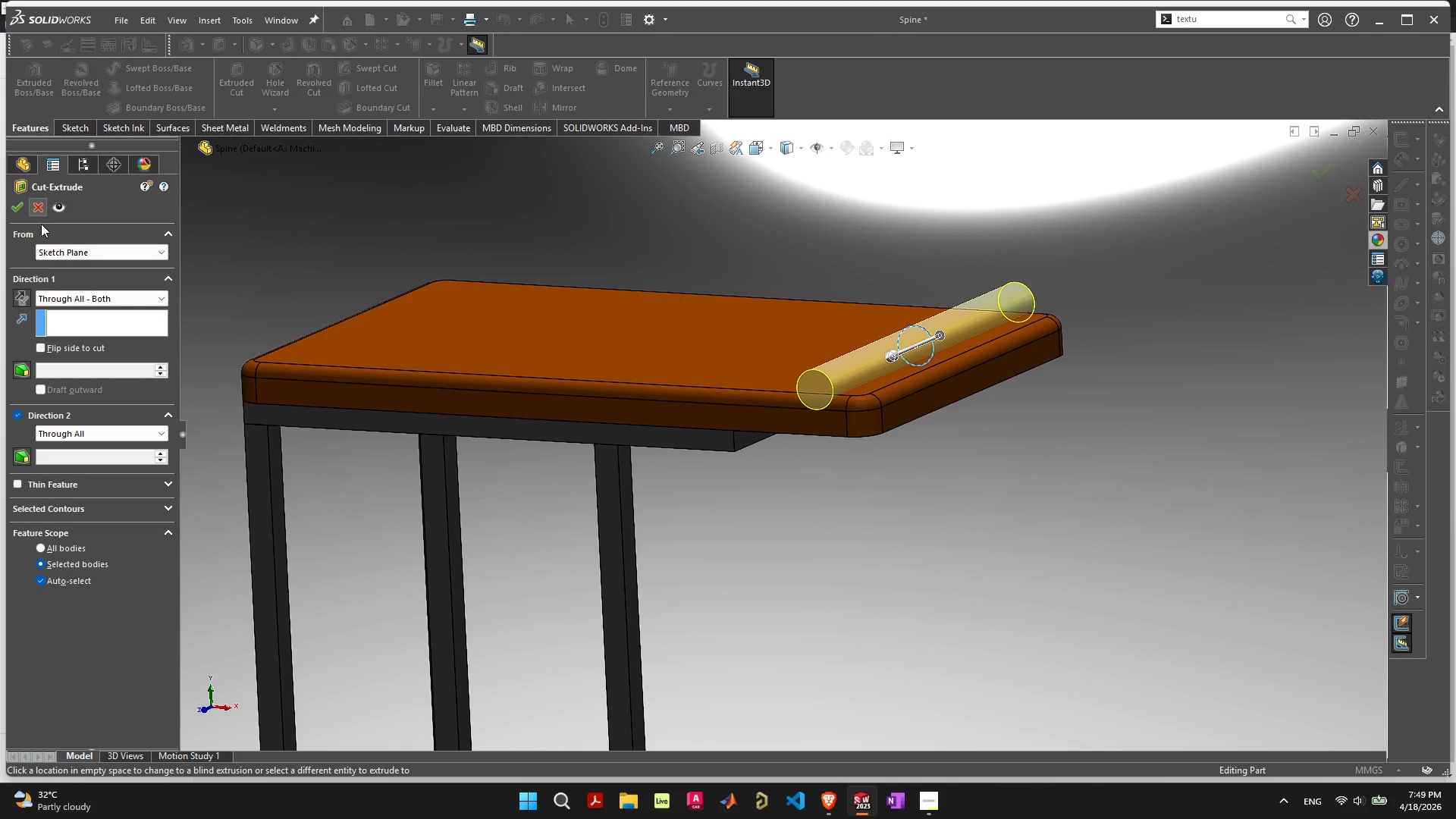 
left_click([12, 199])
 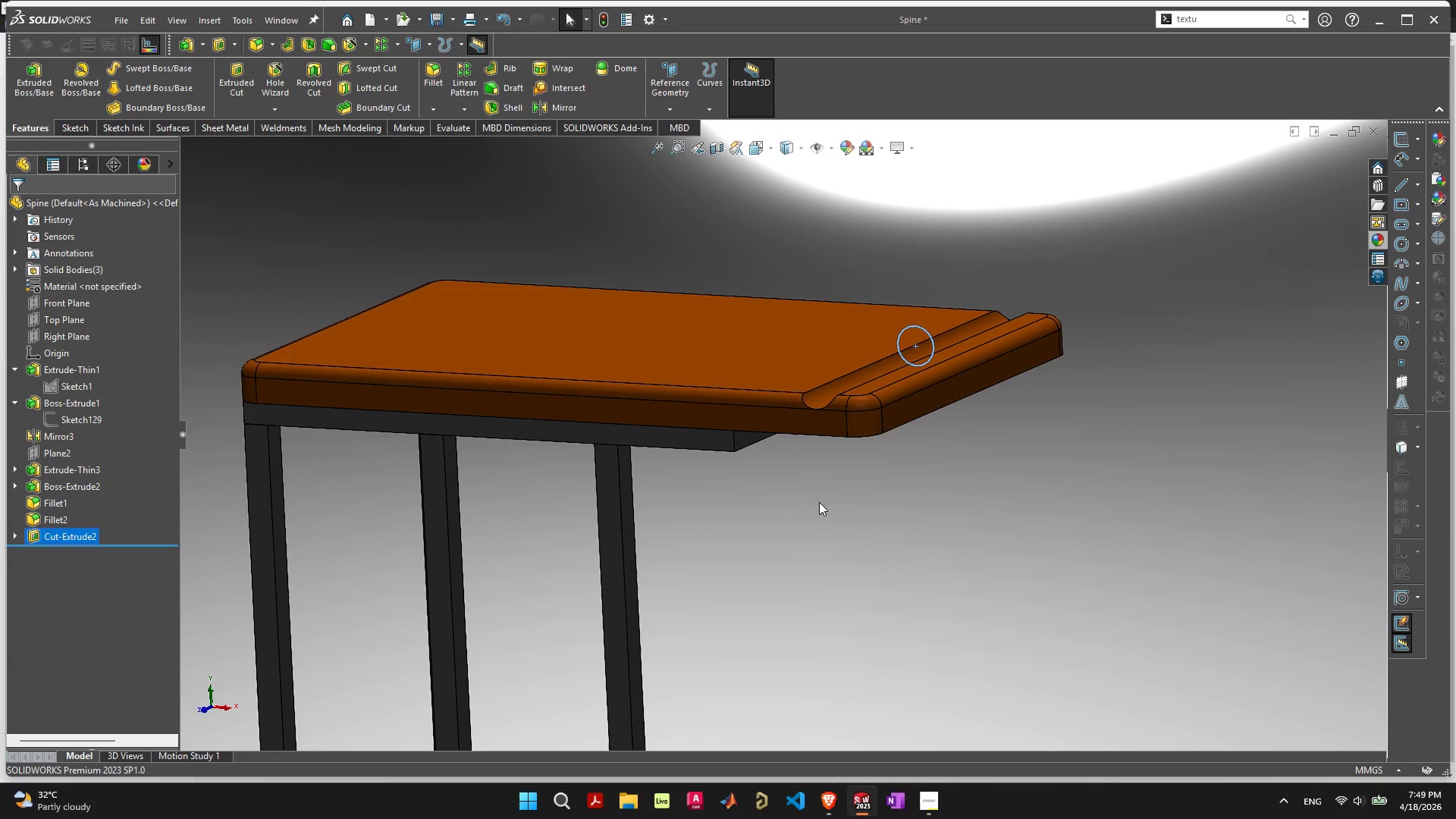 
left_click([883, 521])
 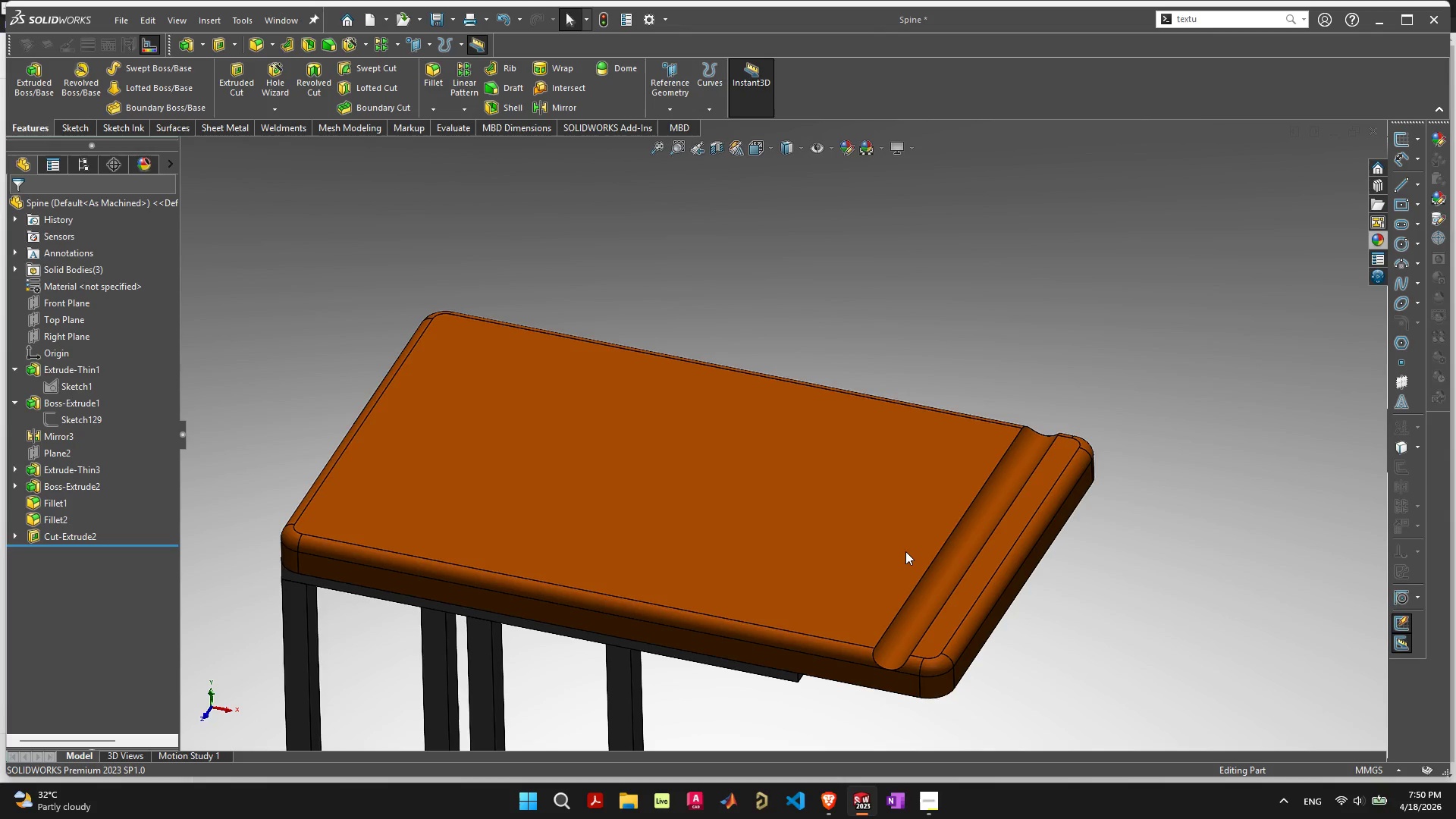 
wait(12.3)
 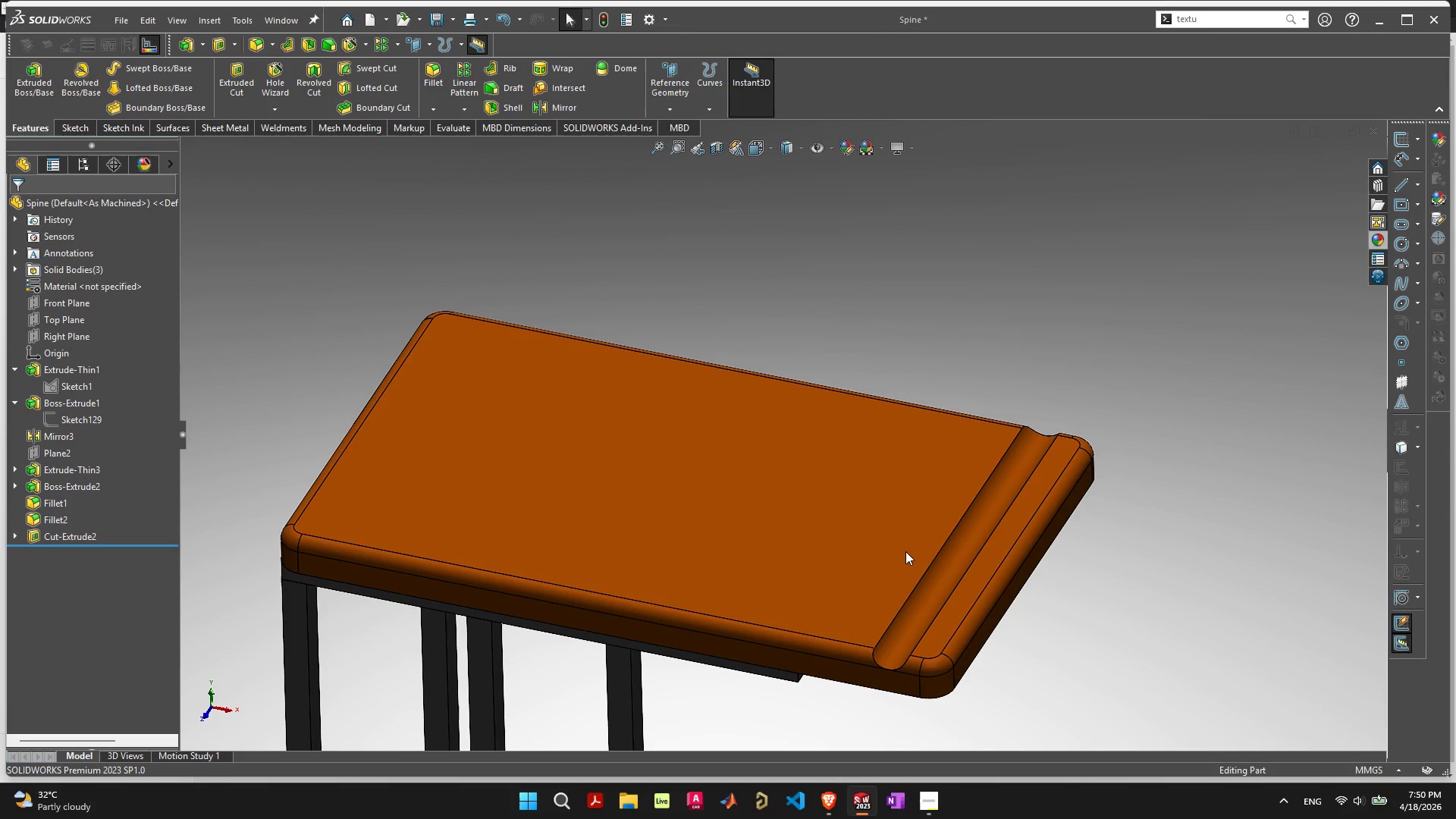 
left_click([14, 535])
 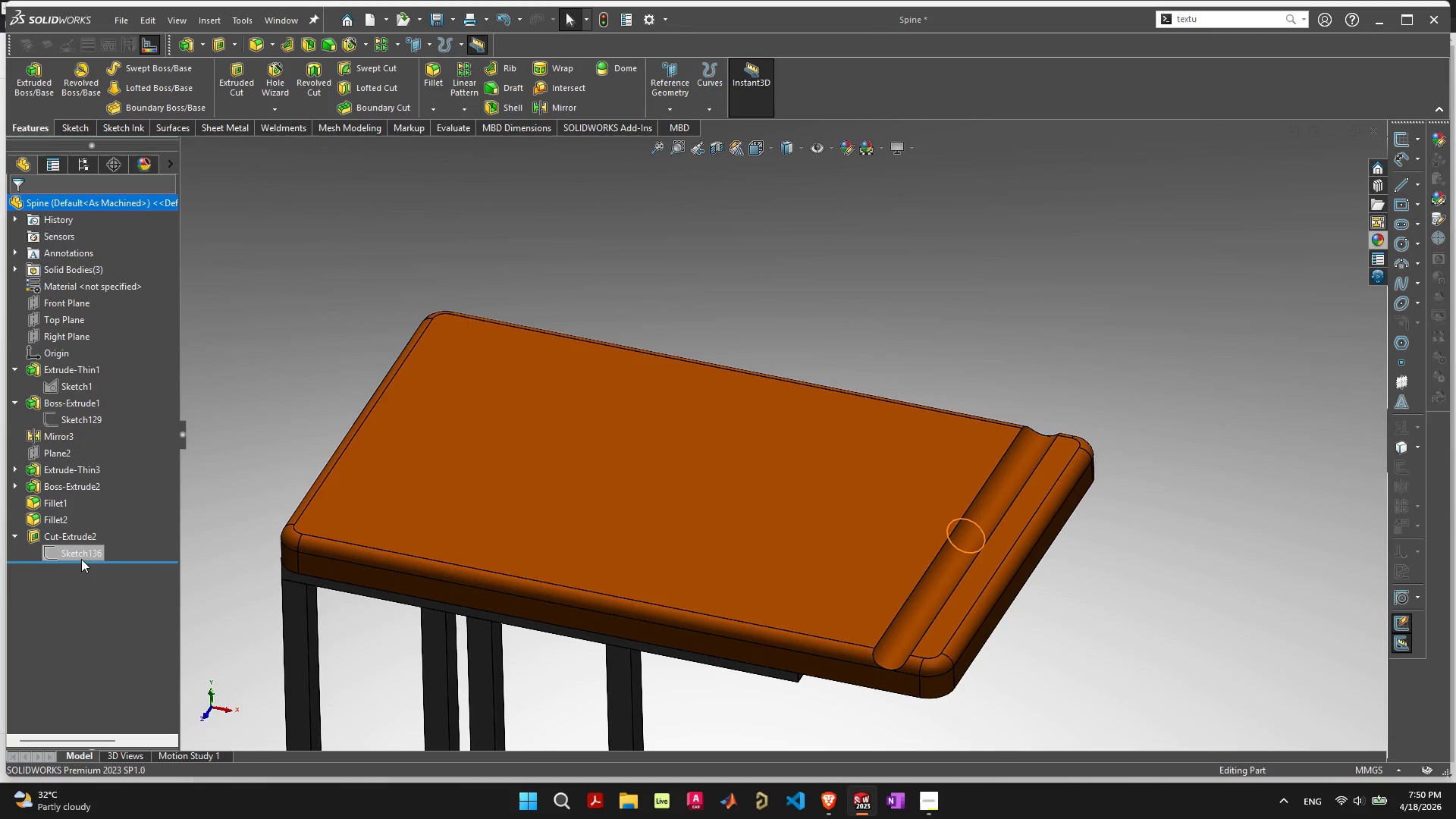 
left_click([83, 557])
 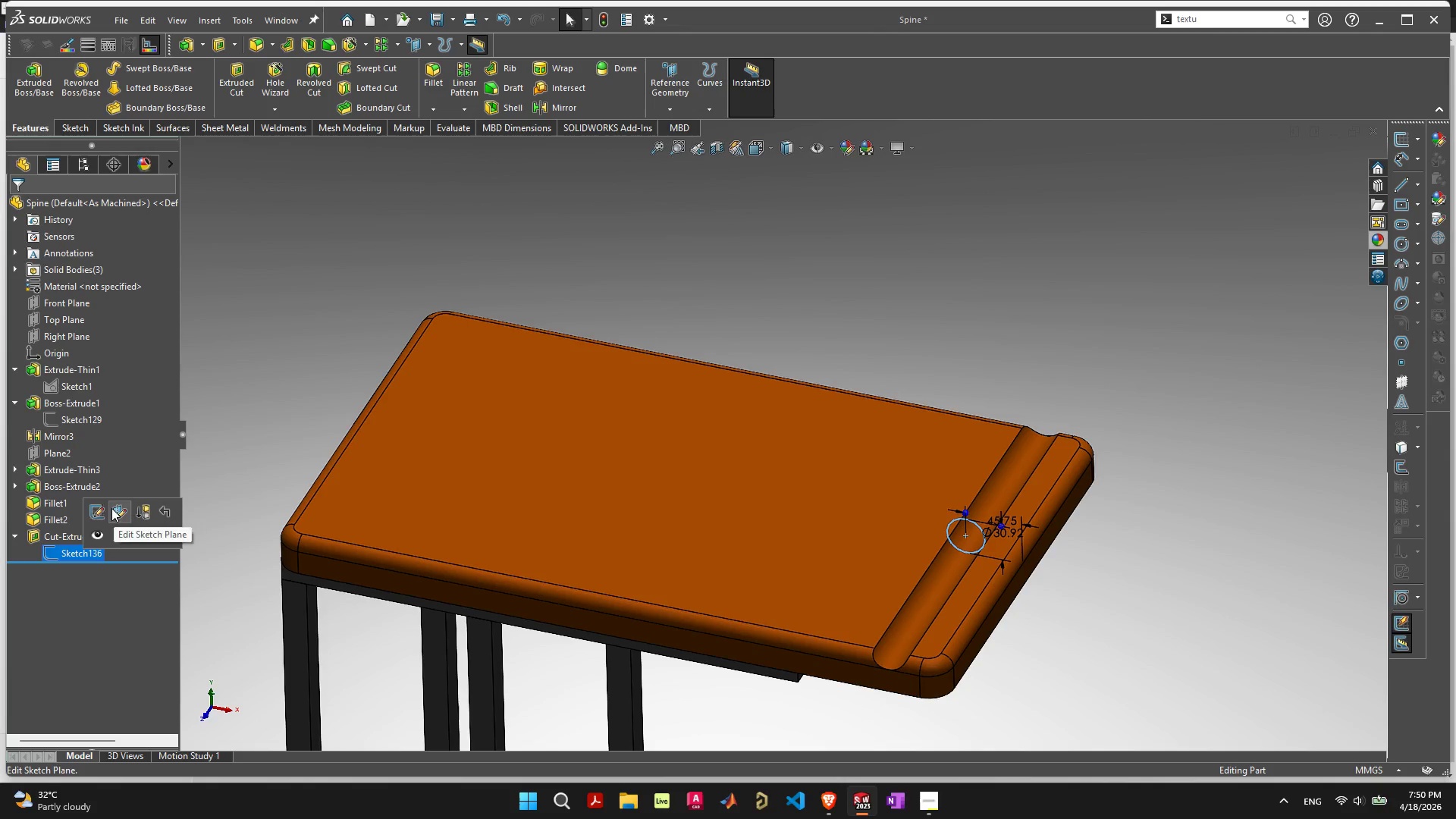 
left_click([94, 511])
 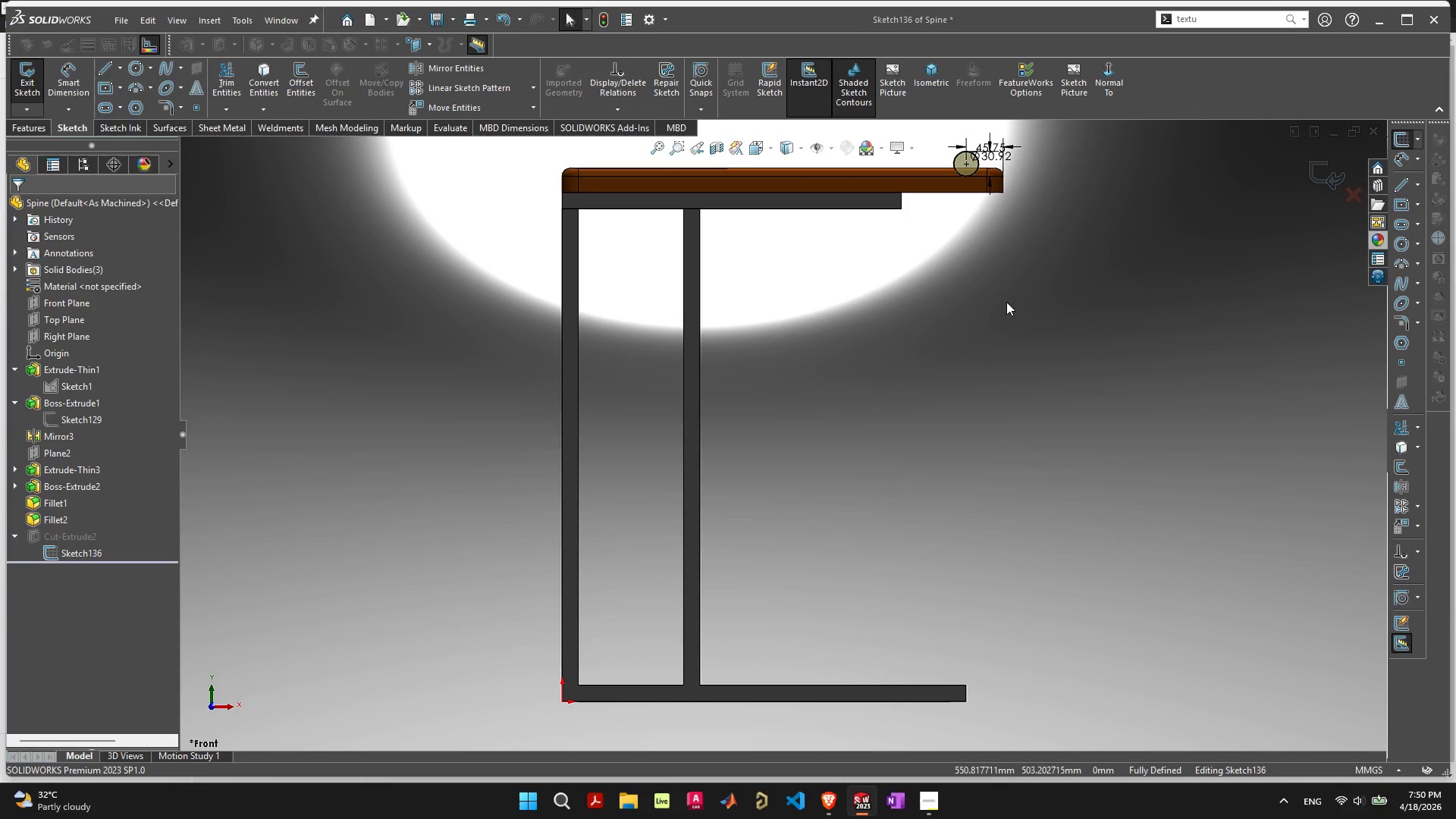 
scroll: coordinate [831, 322], scroll_direction: up, amount: 10.0
 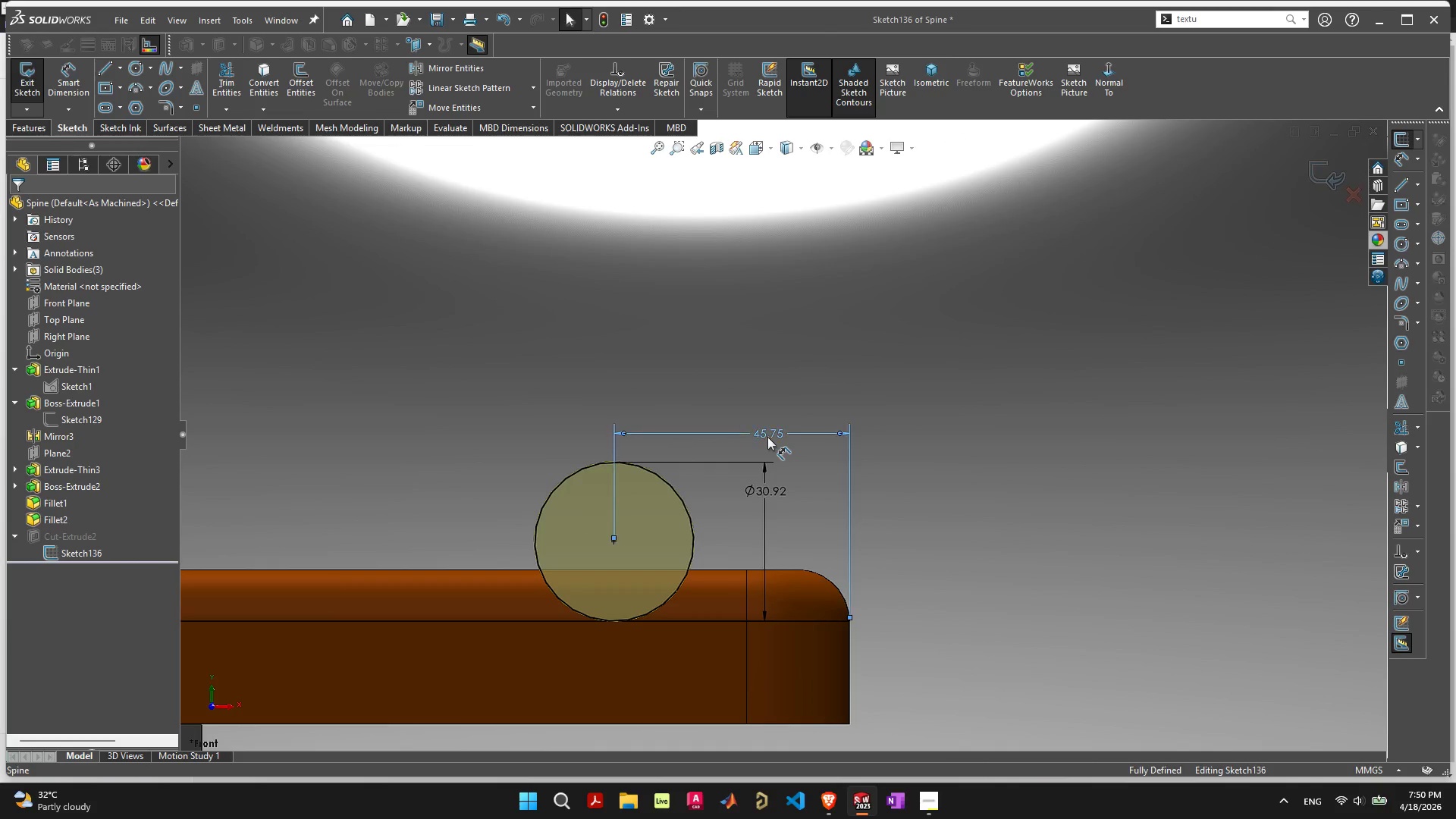 
double_click([767, 437])